 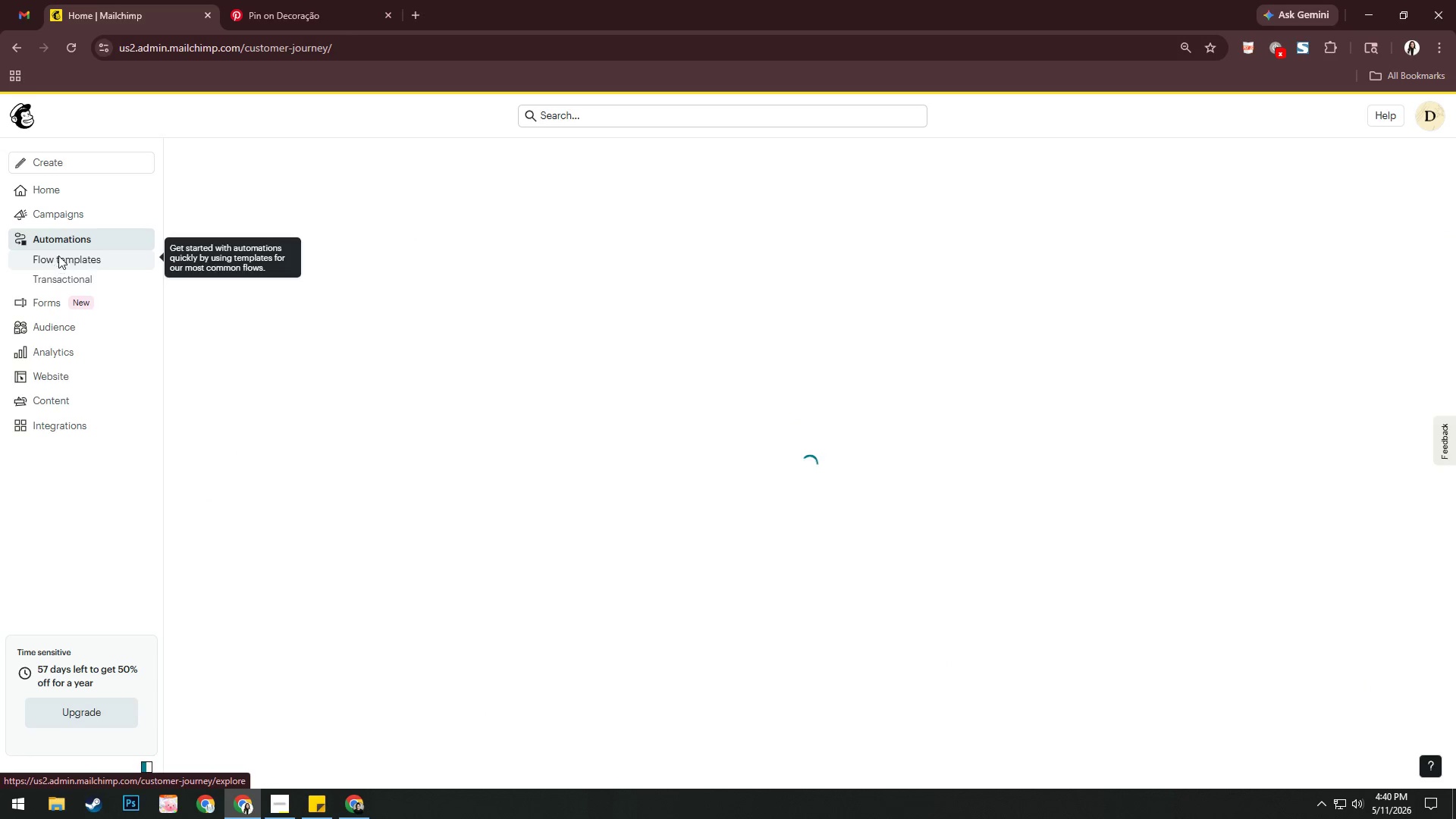 
left_click([64, 326])
 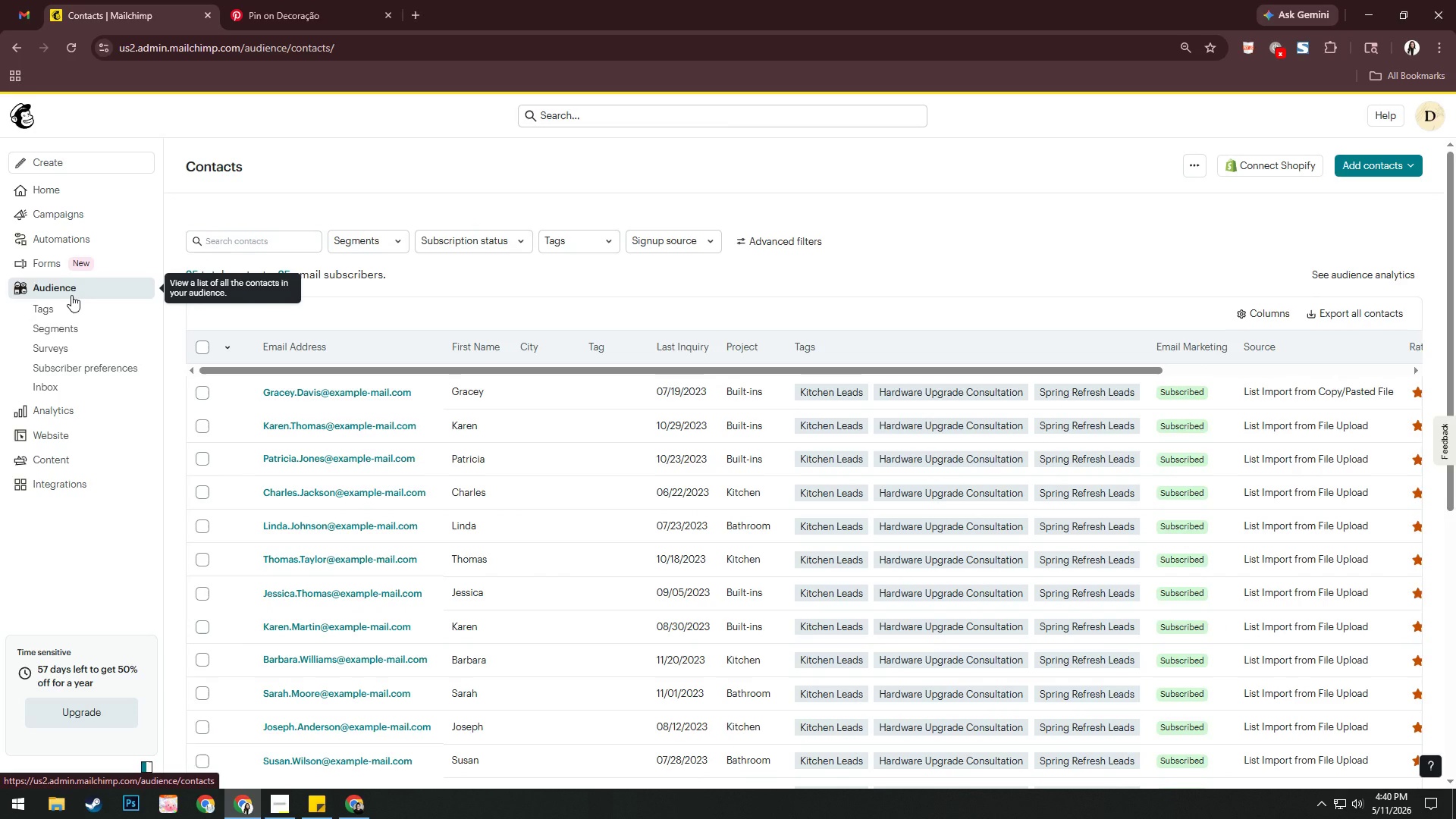 
wait(20.94)
 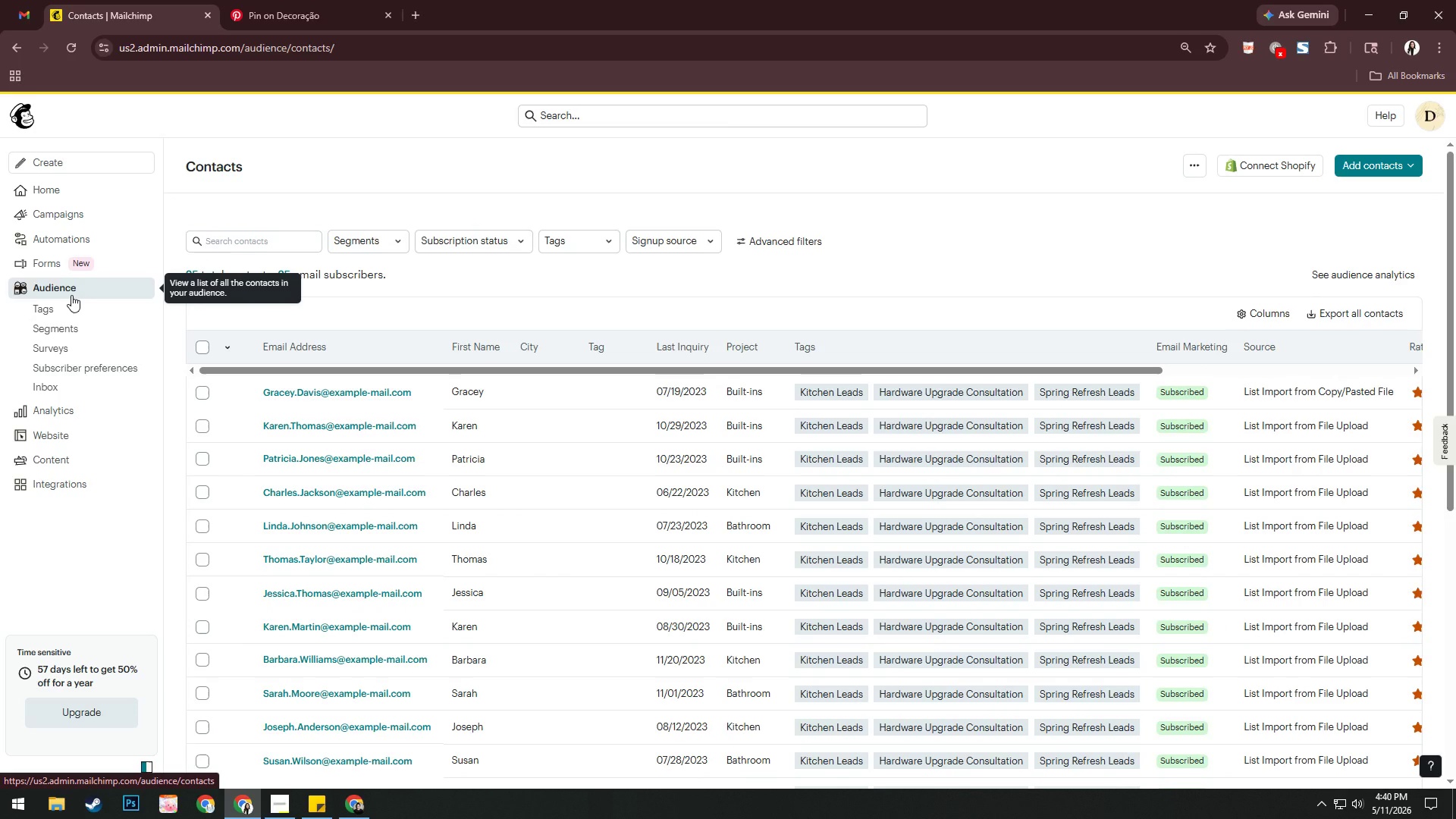 
left_click([206, 347])
 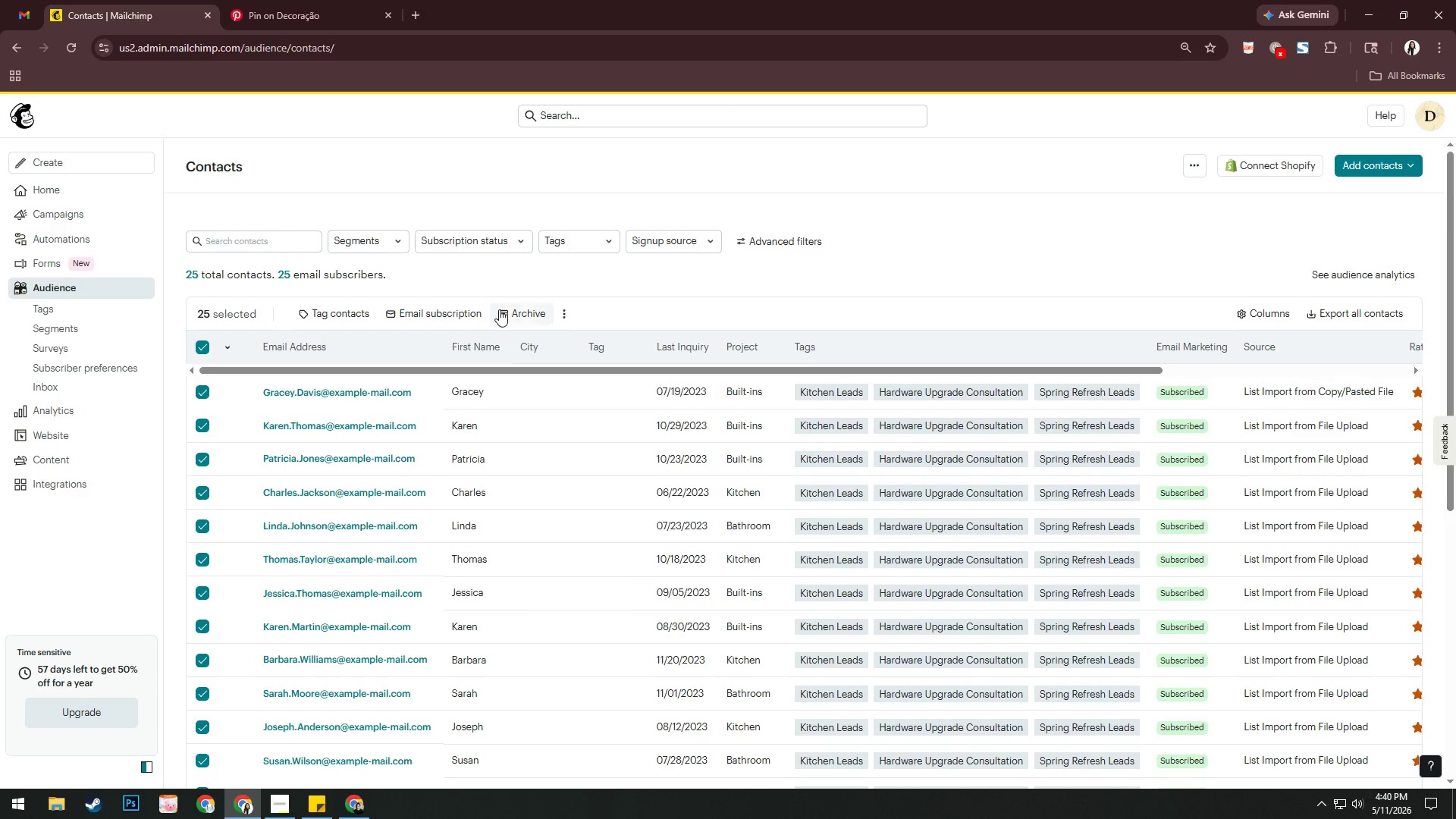 
left_click([522, 309])
 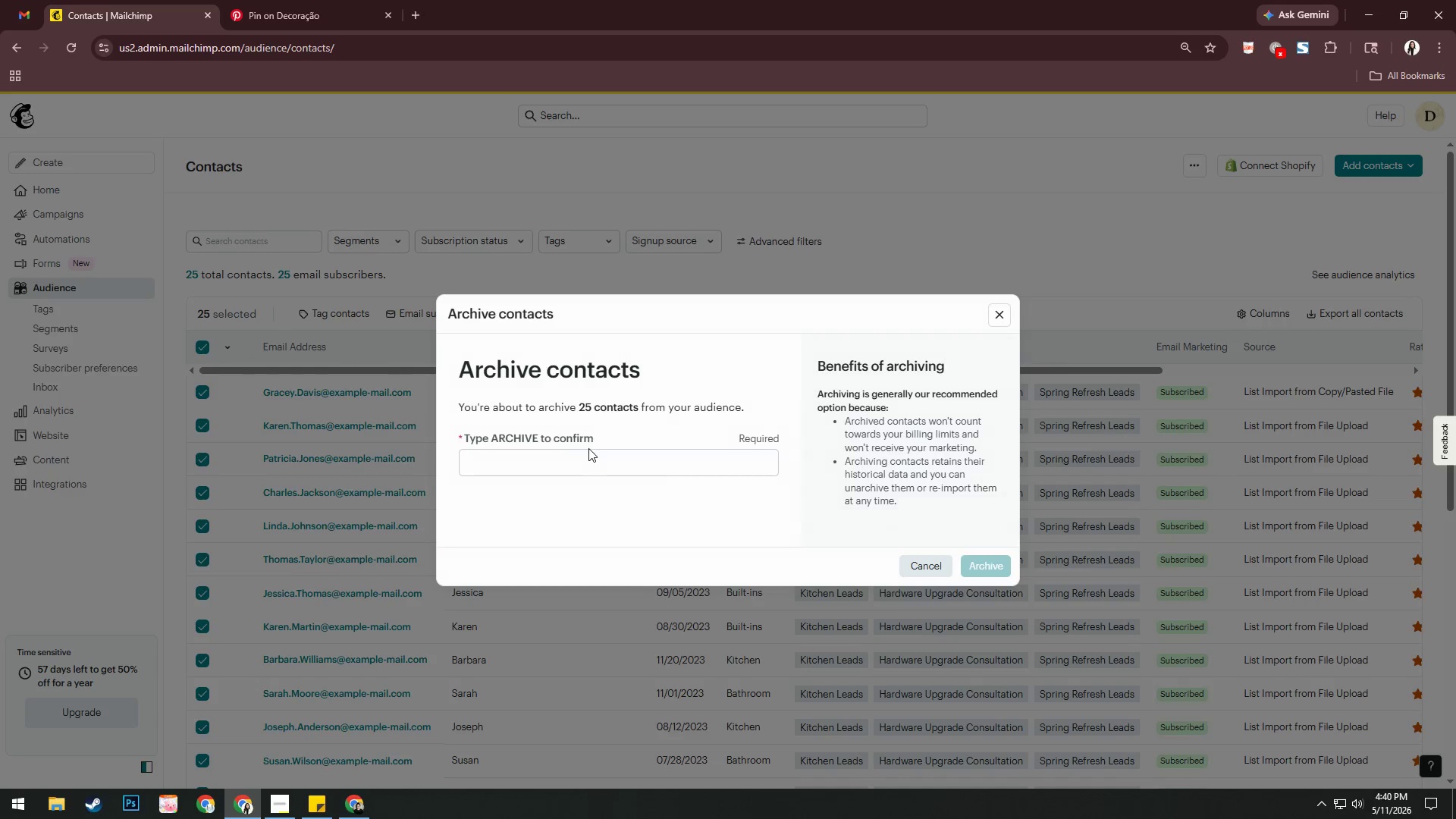 
left_click([592, 459])
 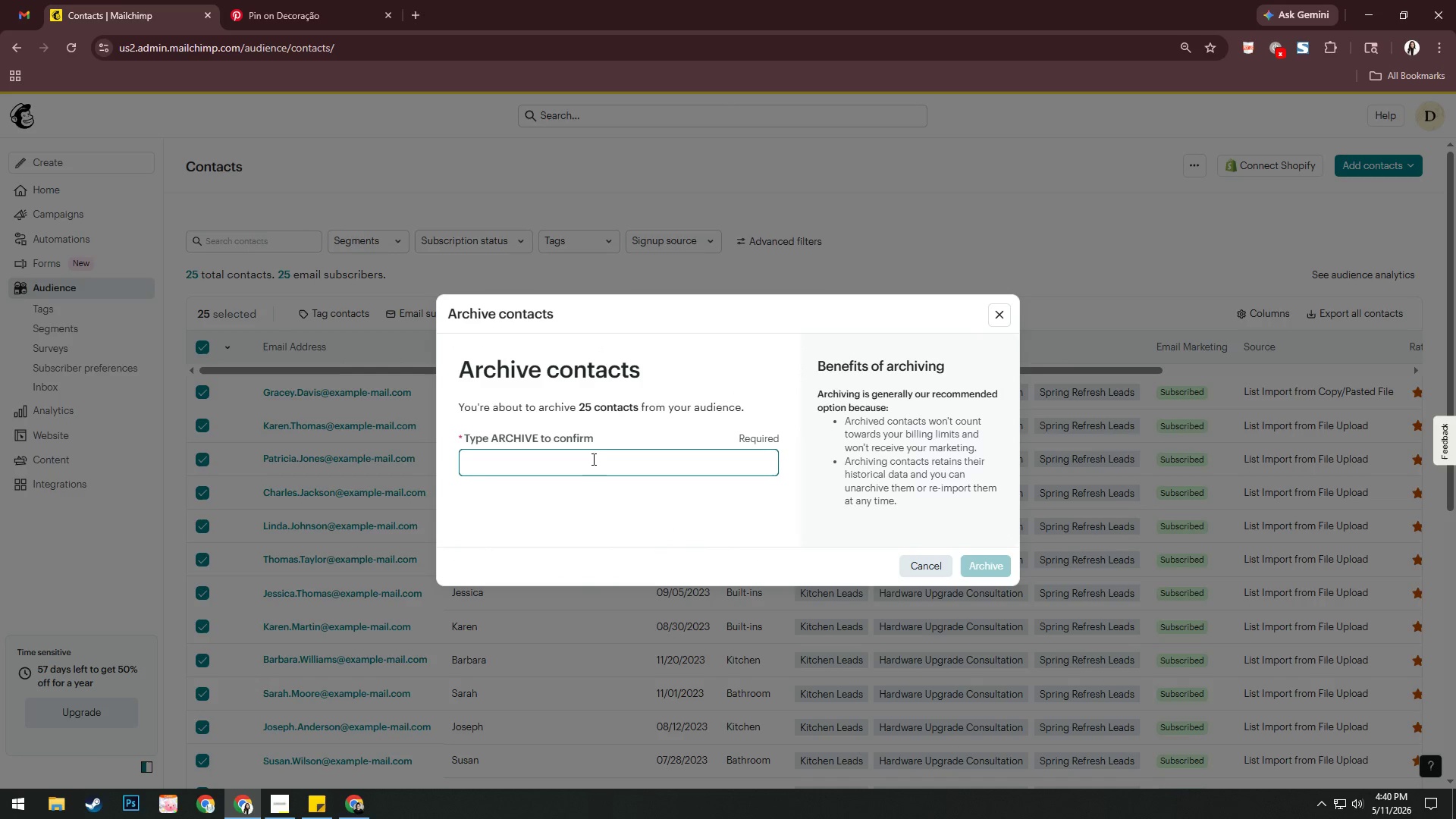 
type(ARCHIVE\)
 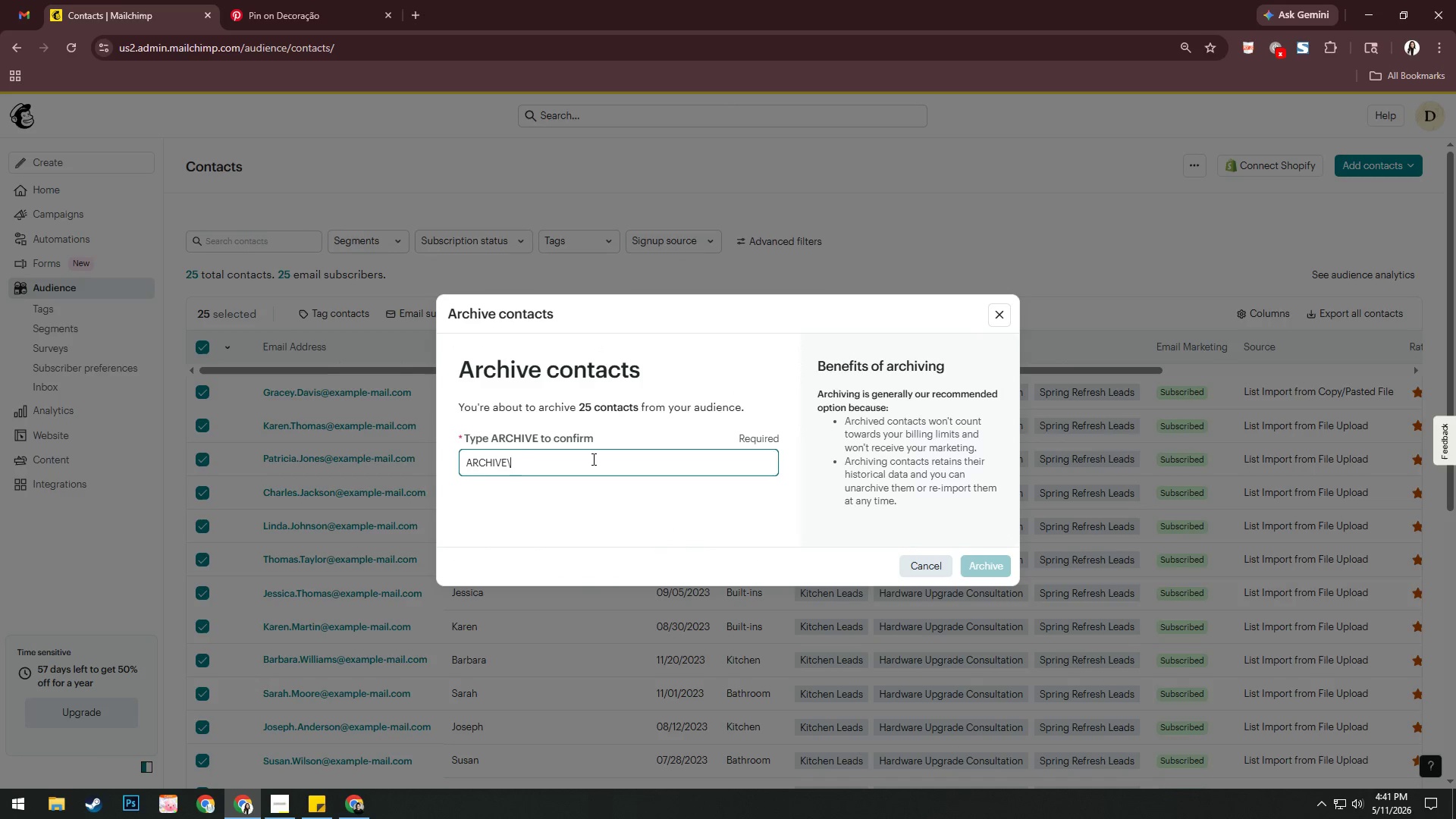 
key(Backspace)
 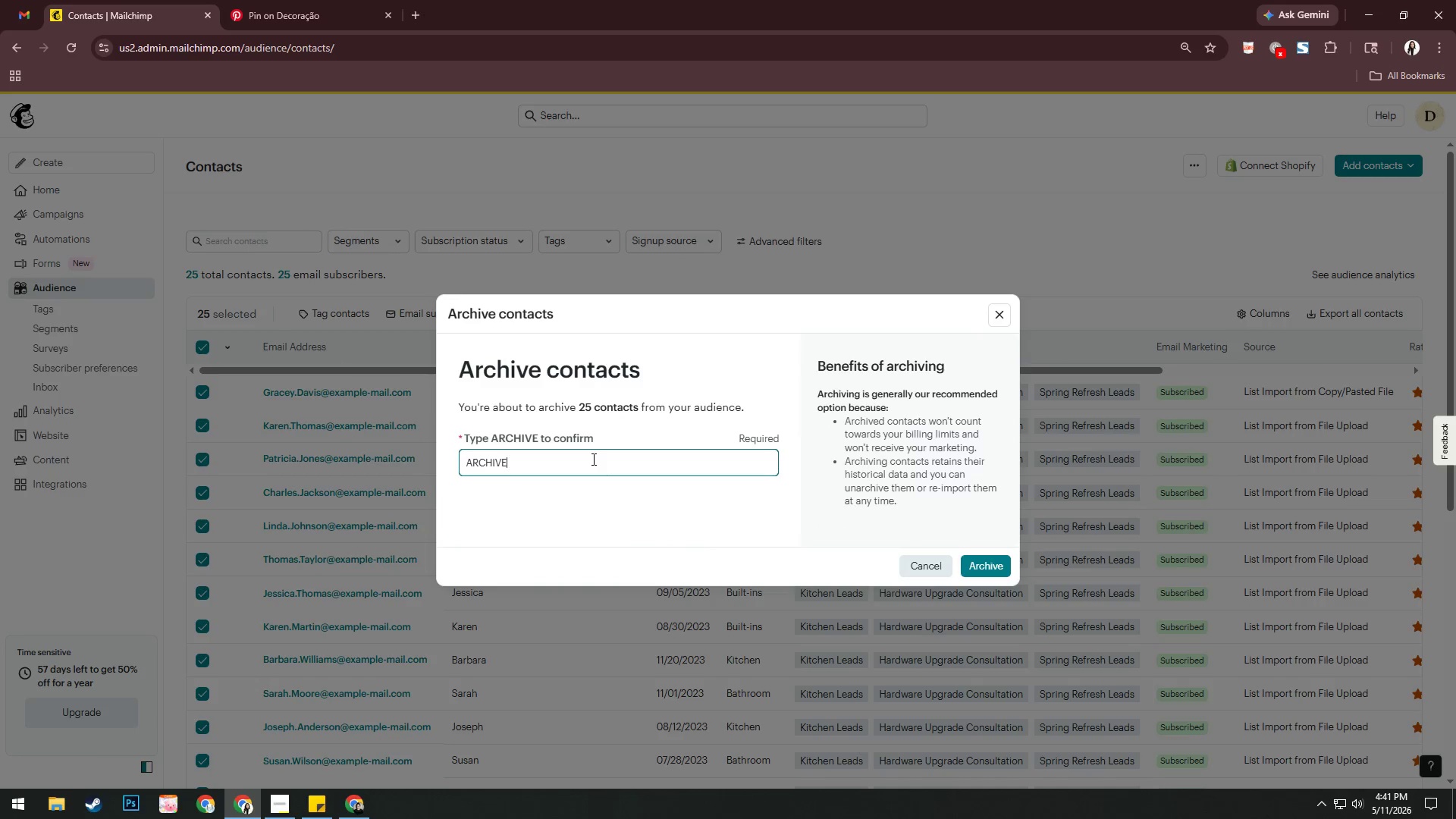 
key(Enter)
 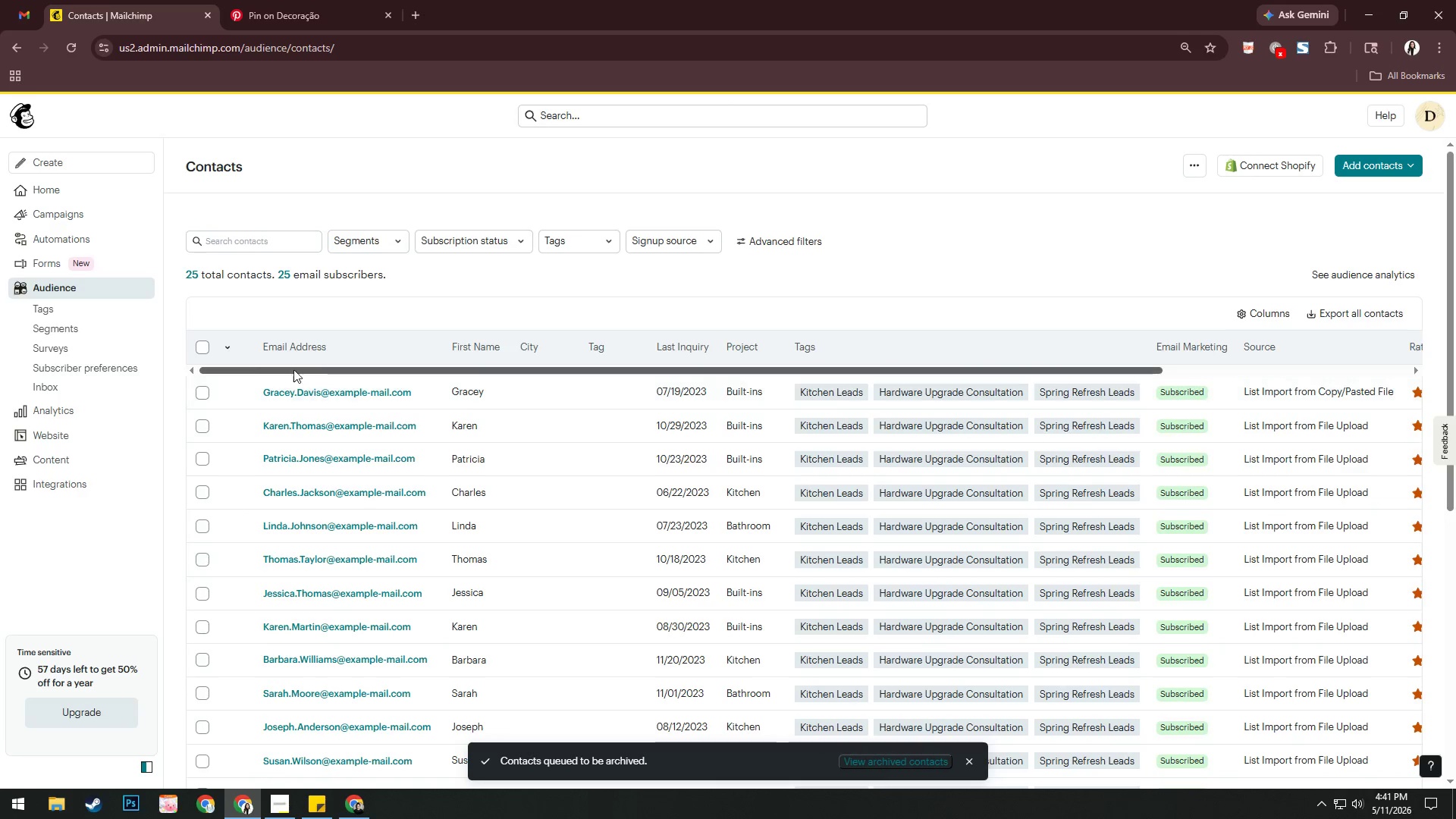 
left_click([205, 347])
 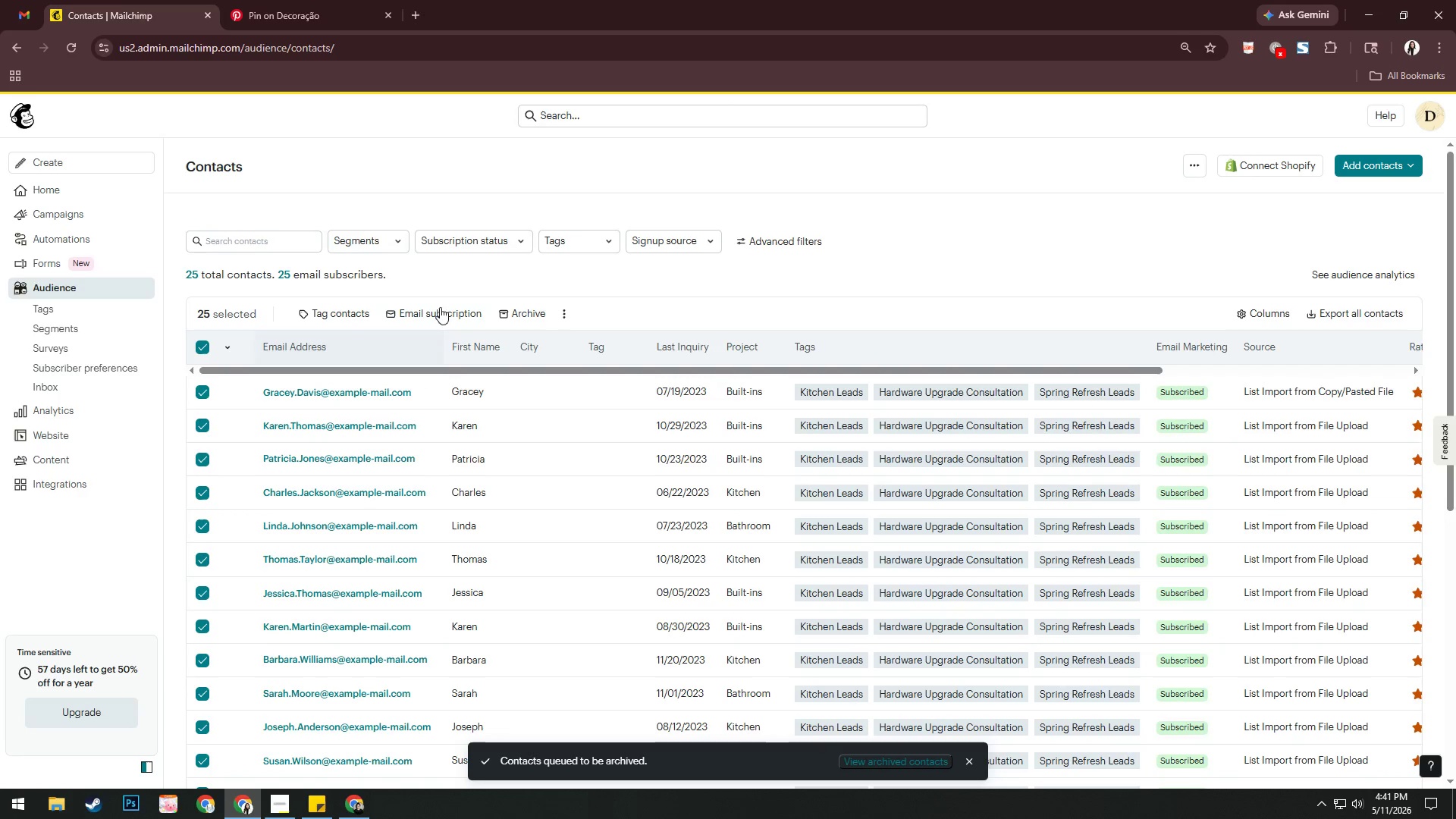 
left_click([534, 315])
 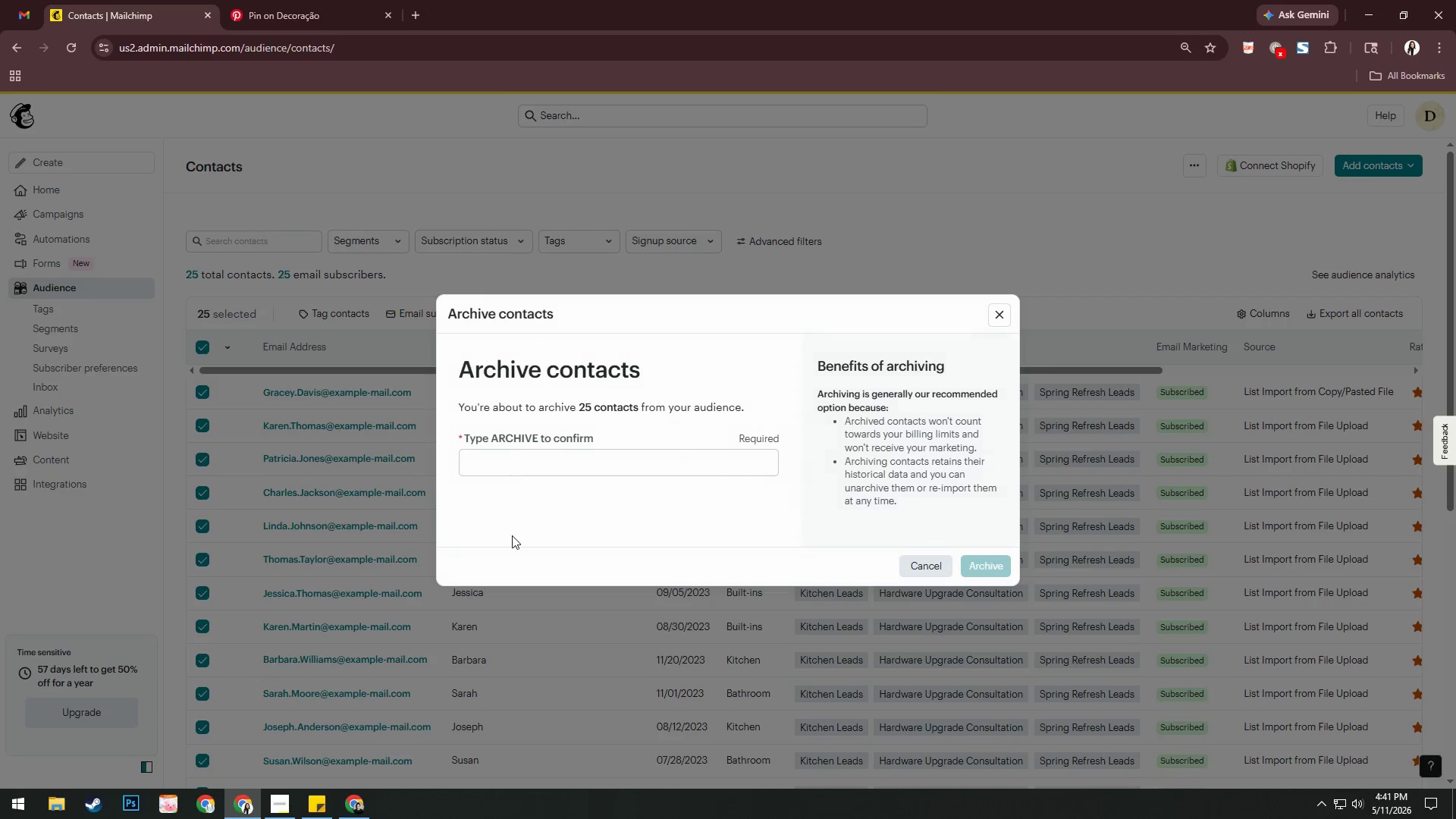 
left_click([534, 463])
 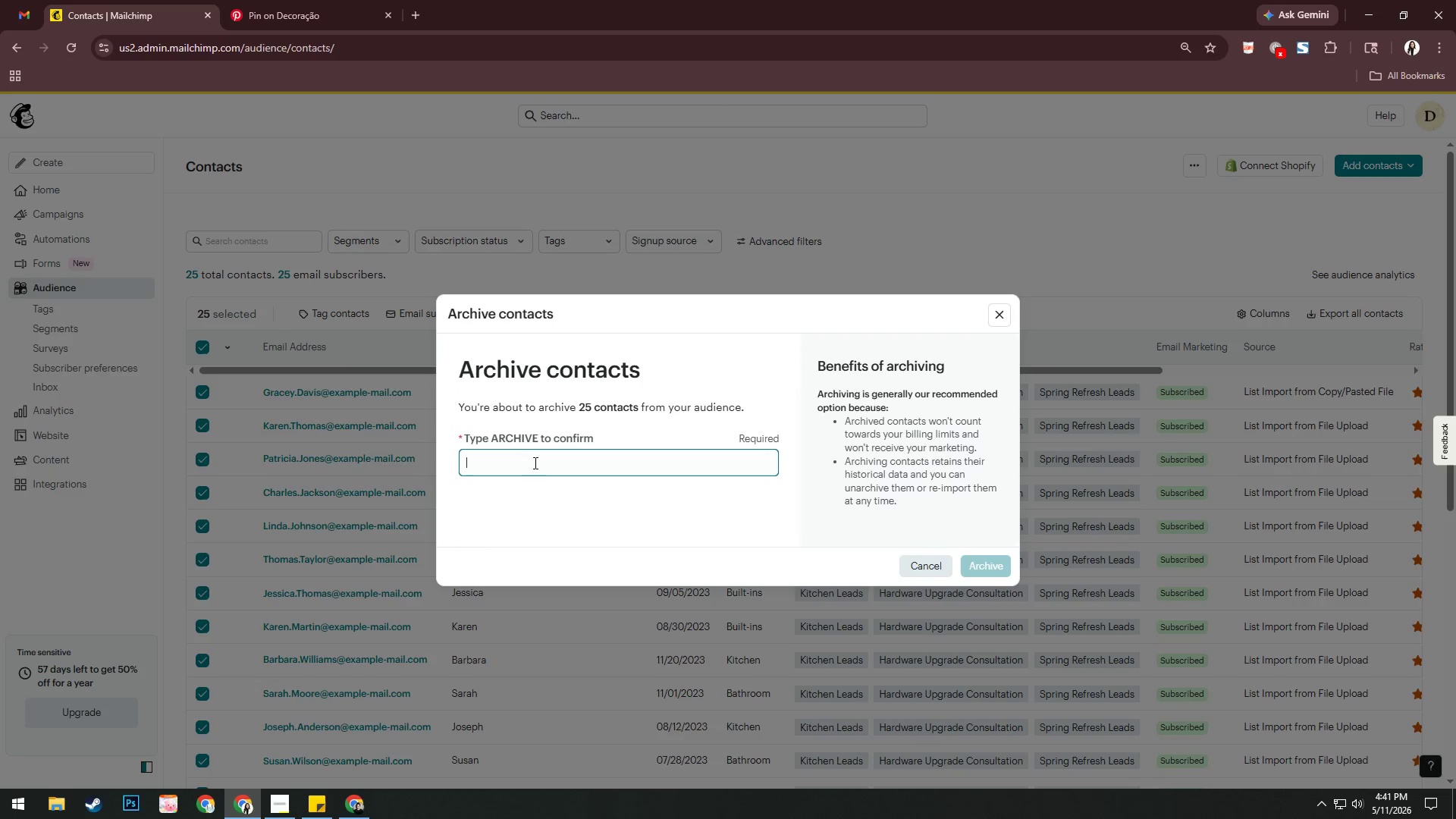 
type(ARCHIVR)
key(Backspace)
type(E)
 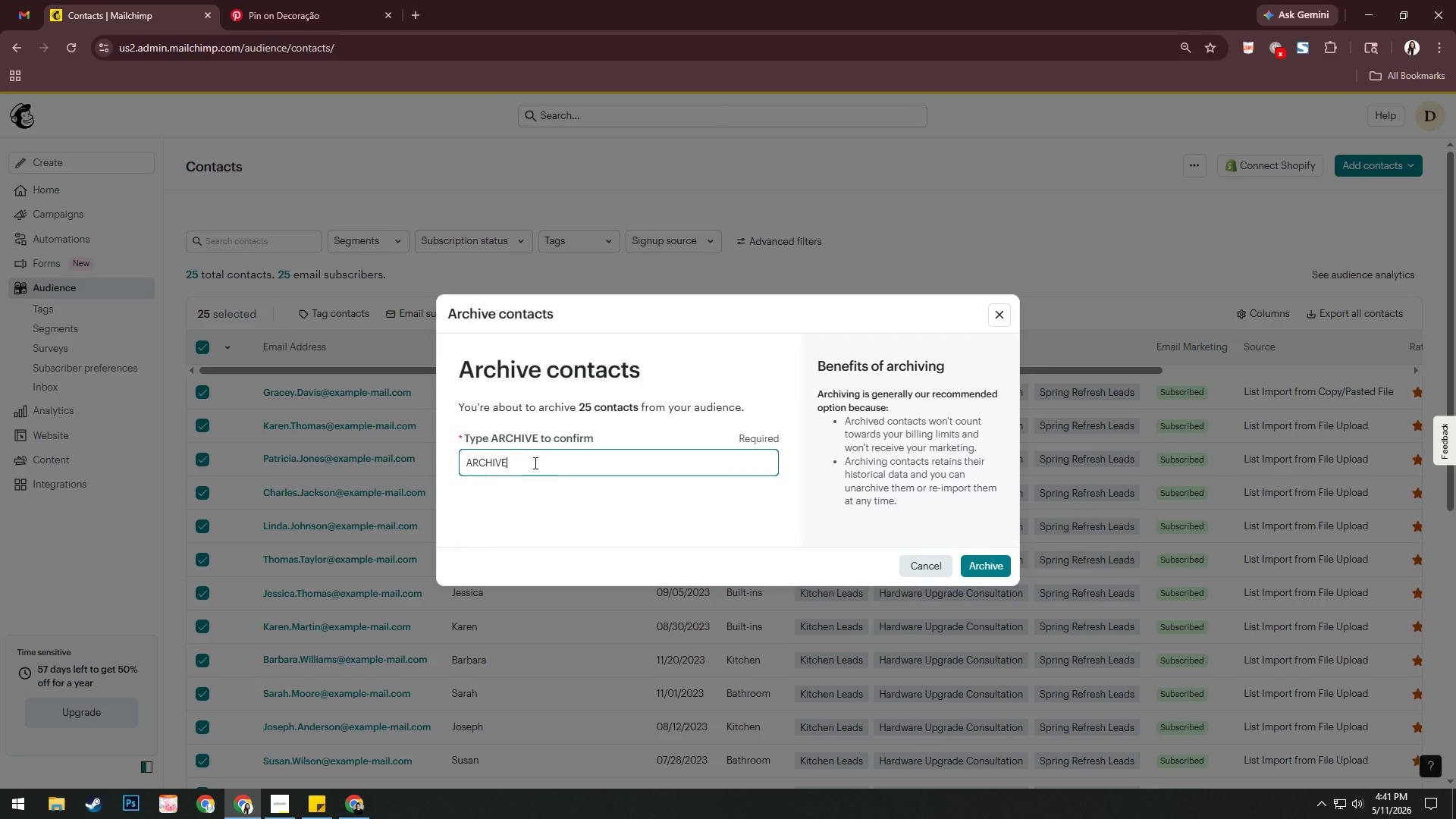 
key(Enter)
 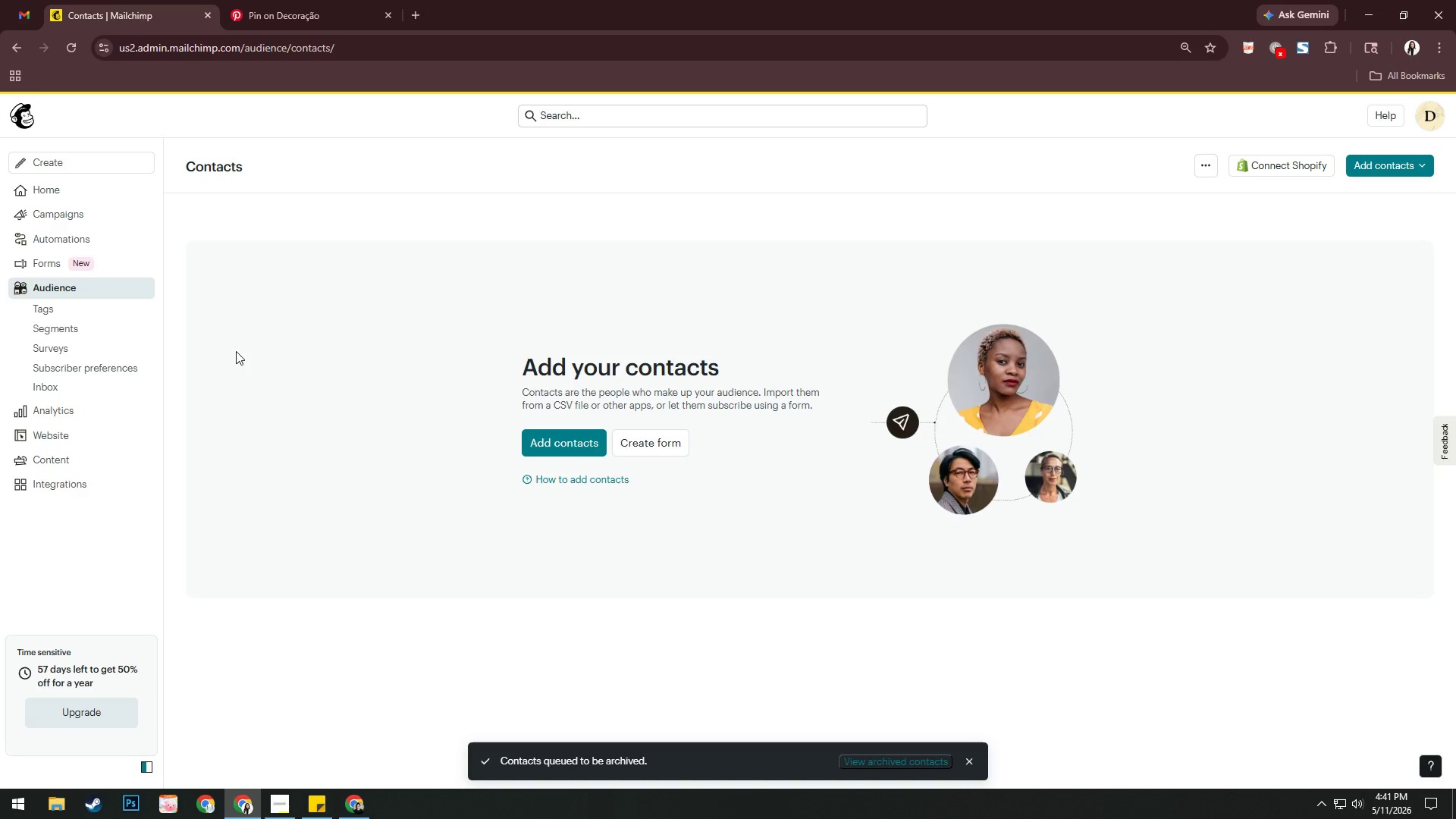 
left_click([108, 309])
 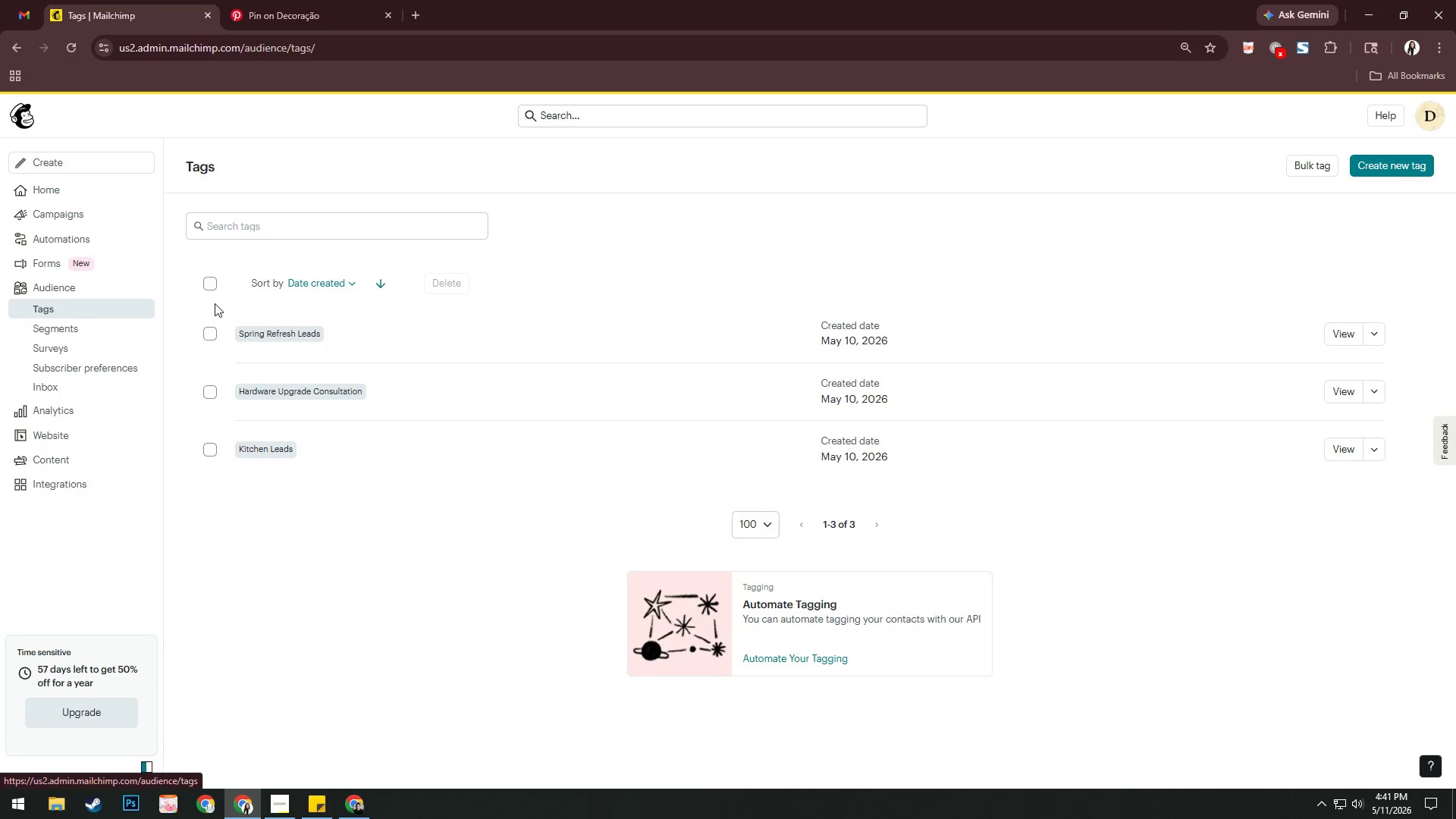 
left_click([212, 288])
 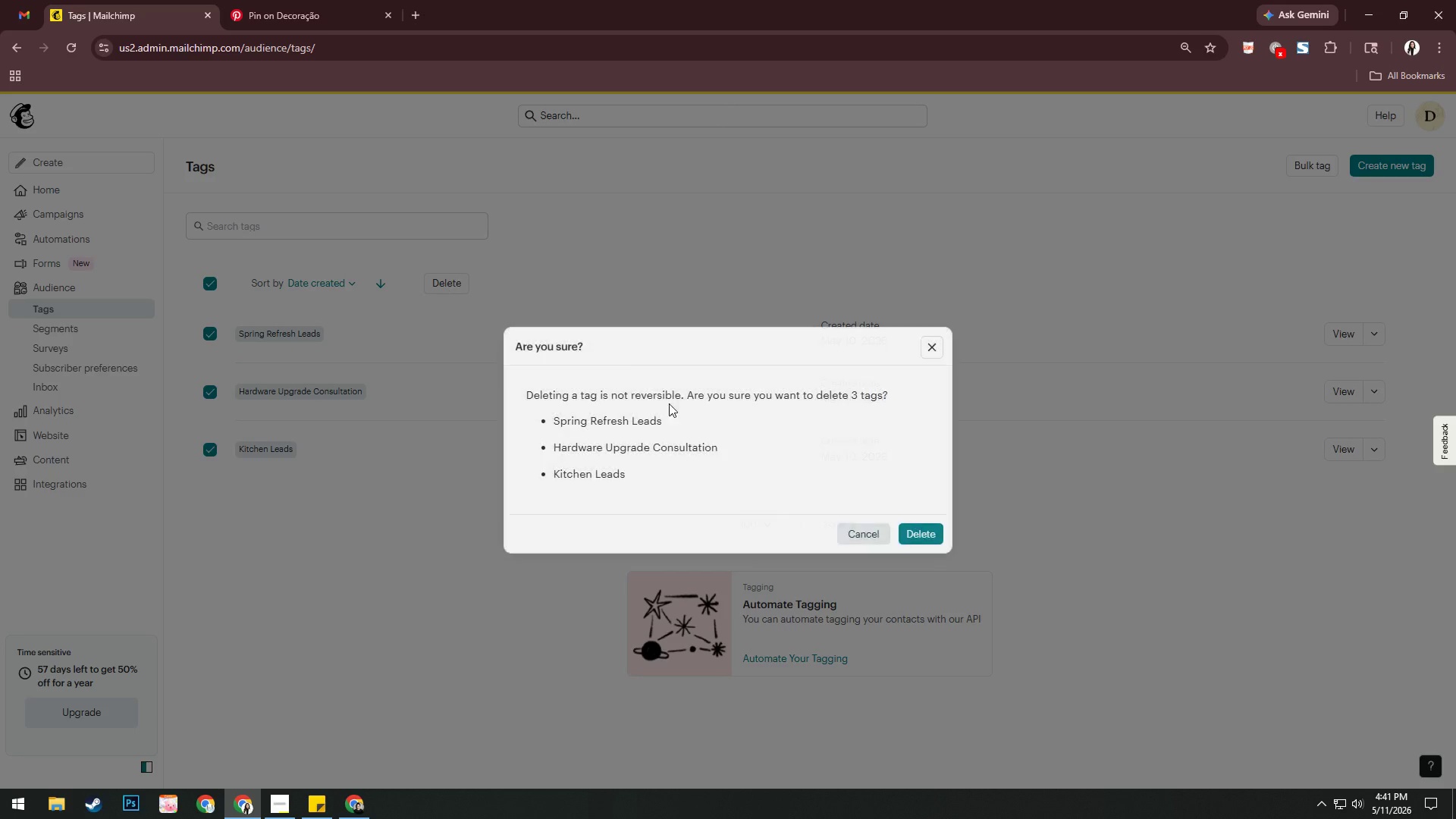 
left_click([912, 523])
 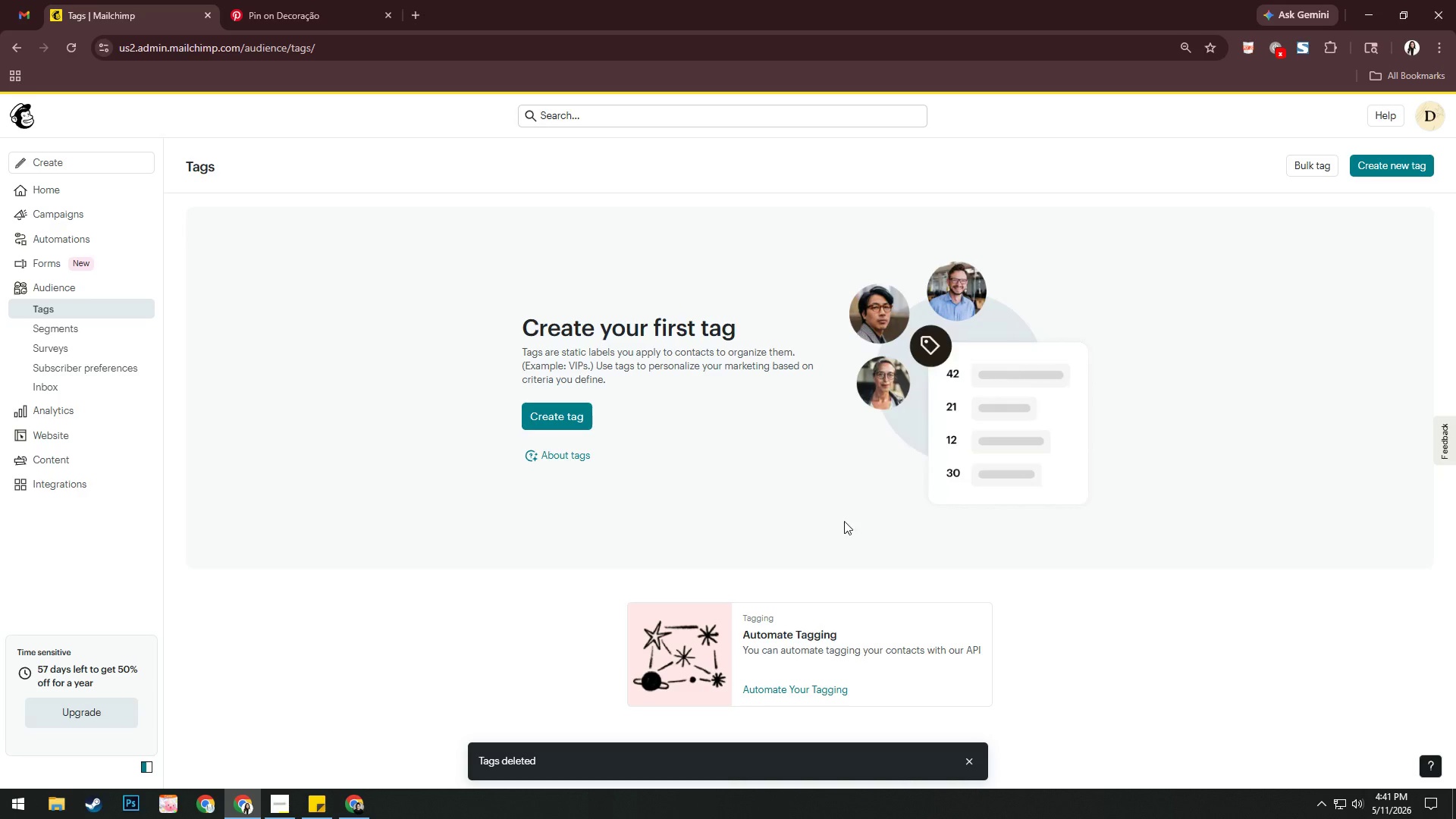 
left_click([46, 325])
 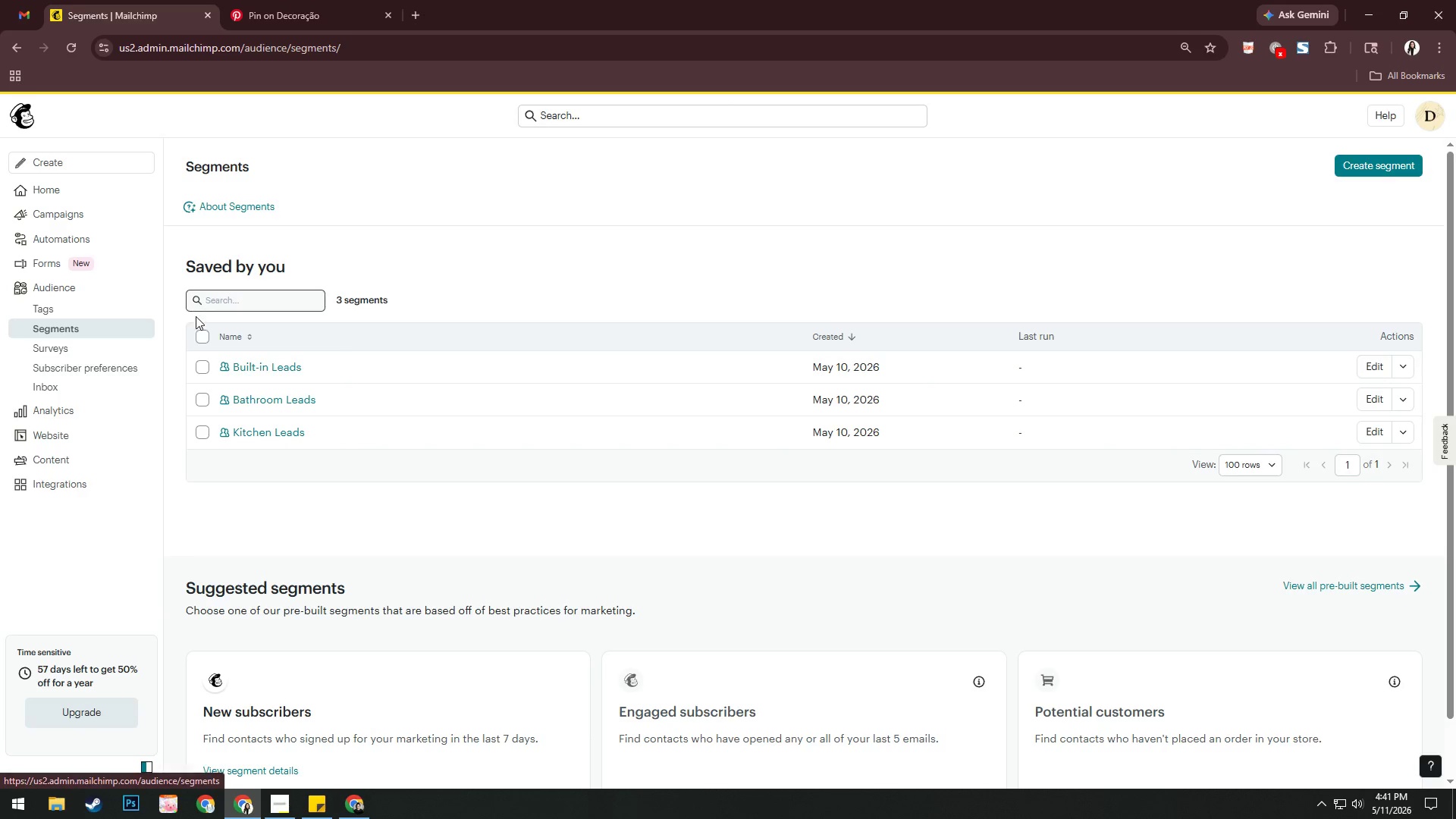 
left_click([198, 335])
 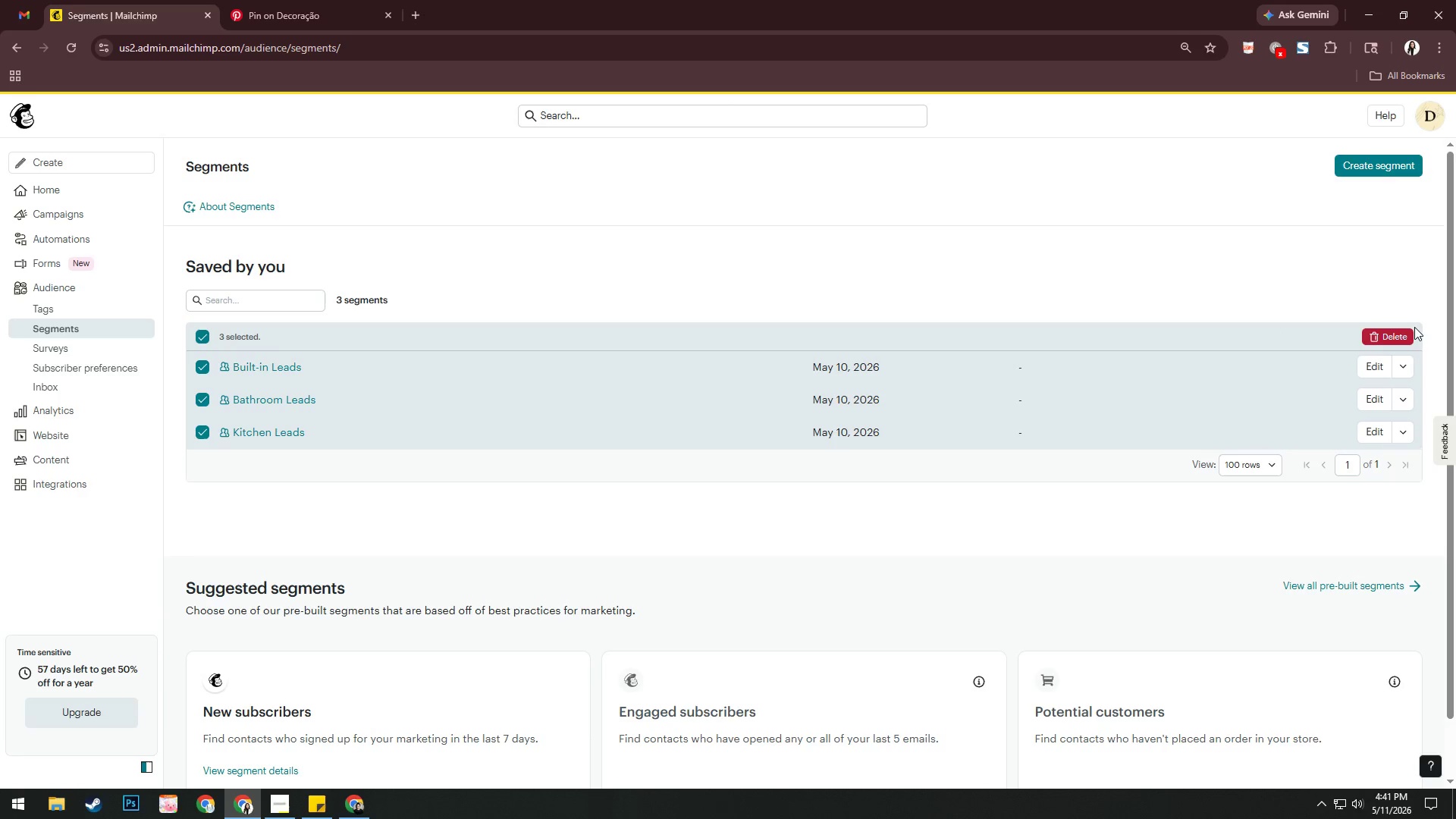 
left_click([1401, 334])
 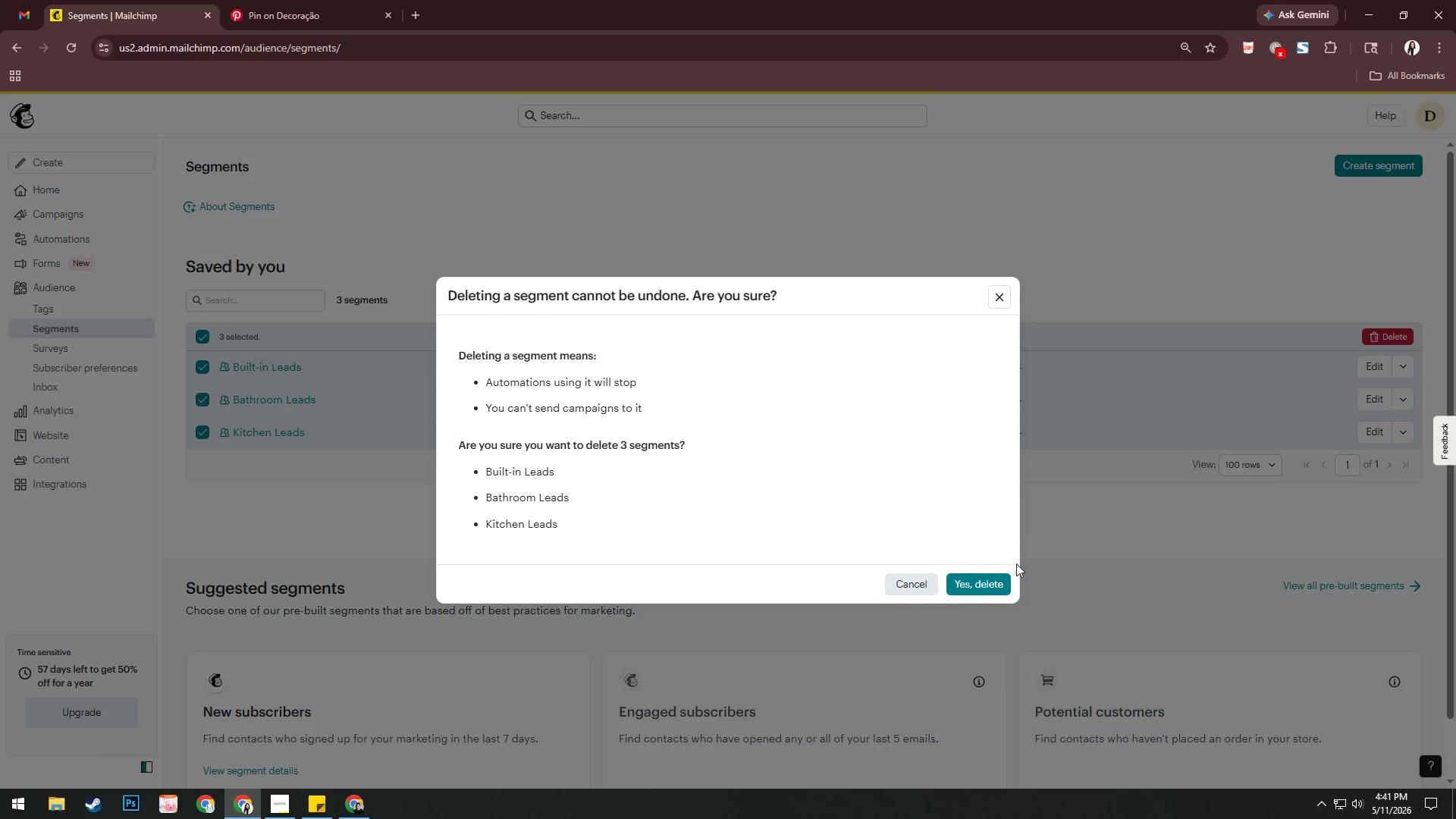 
left_click([984, 582])
 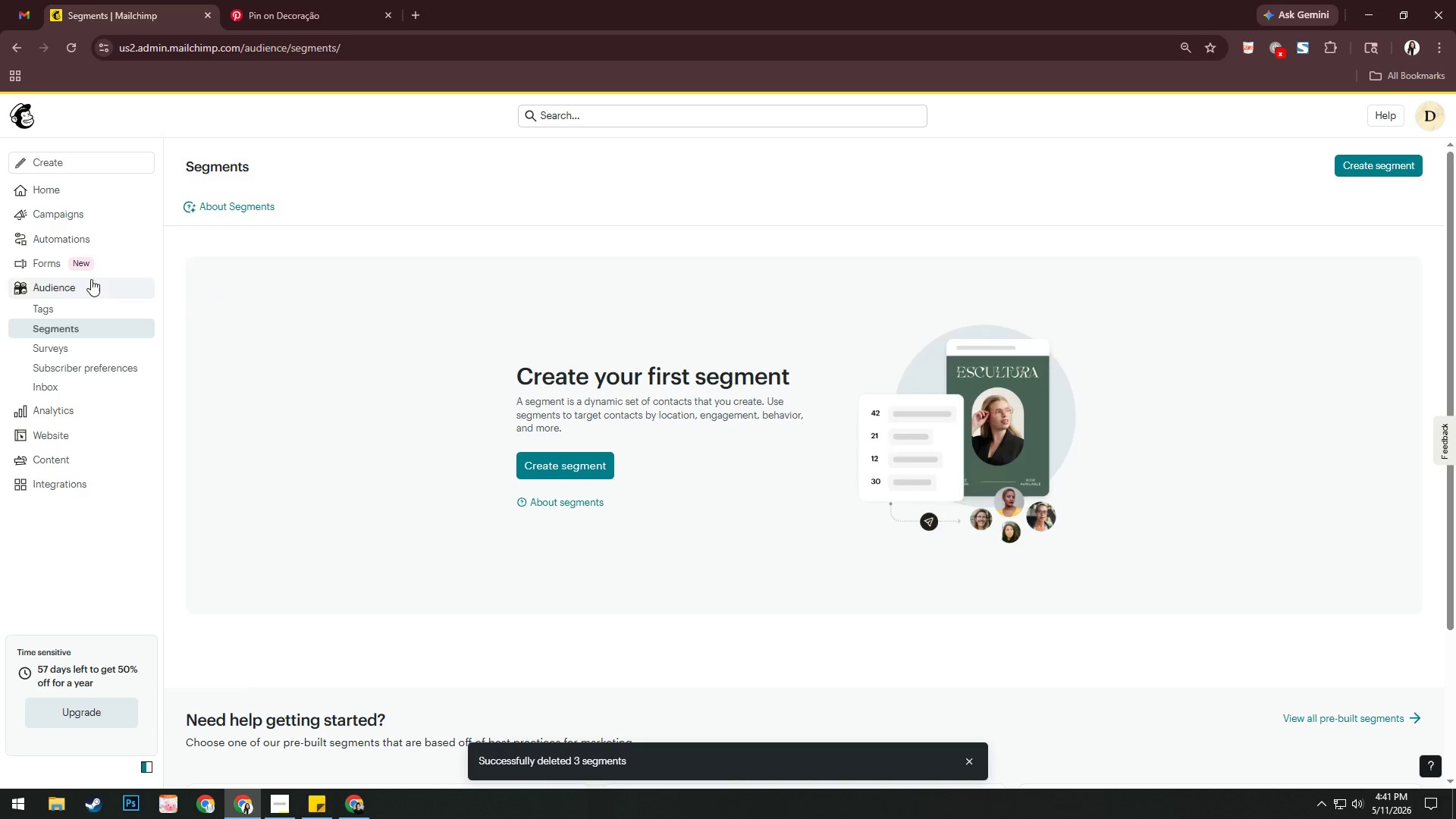 
left_click([89, 280])
 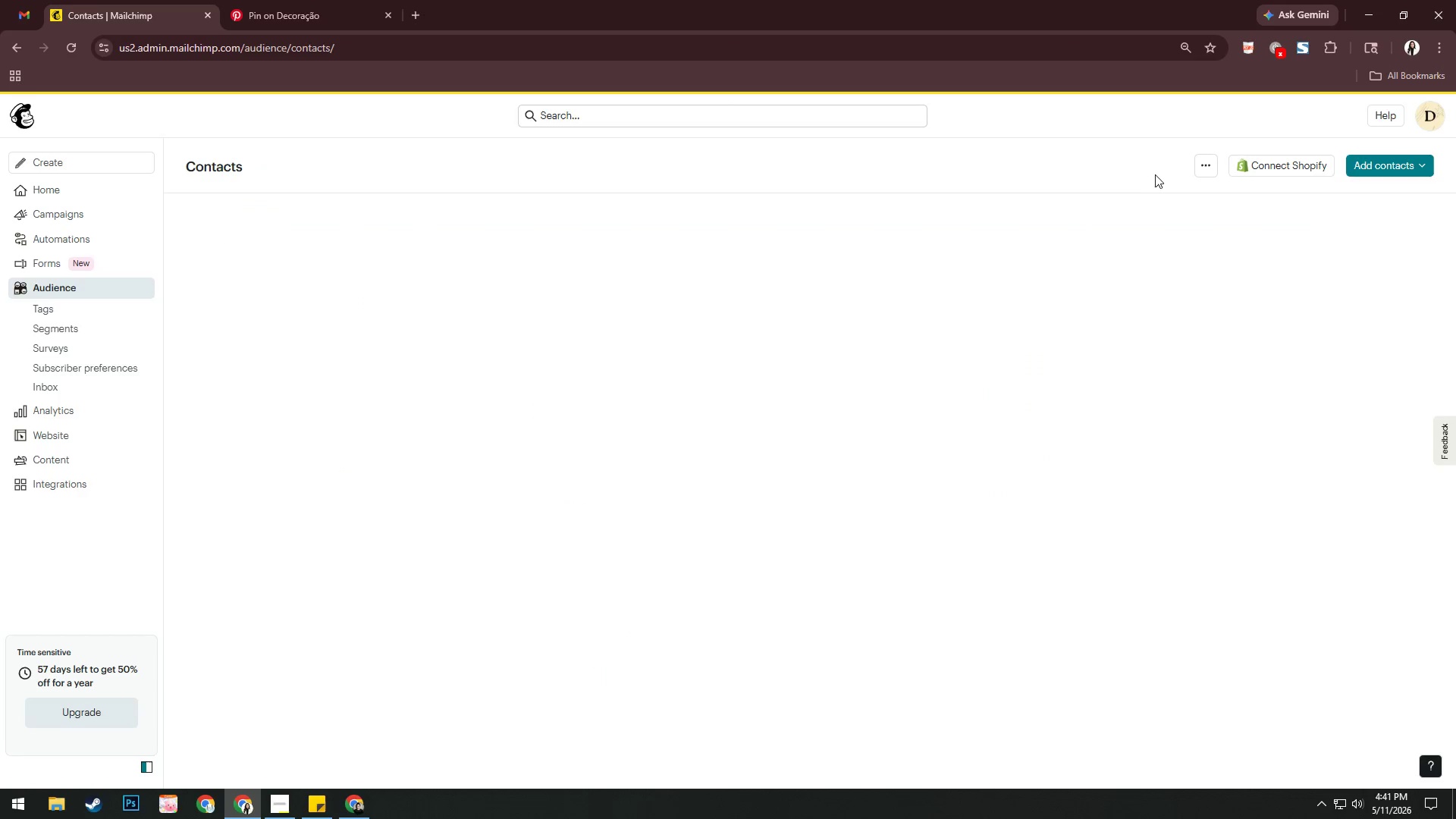 
left_click([1197, 169])
 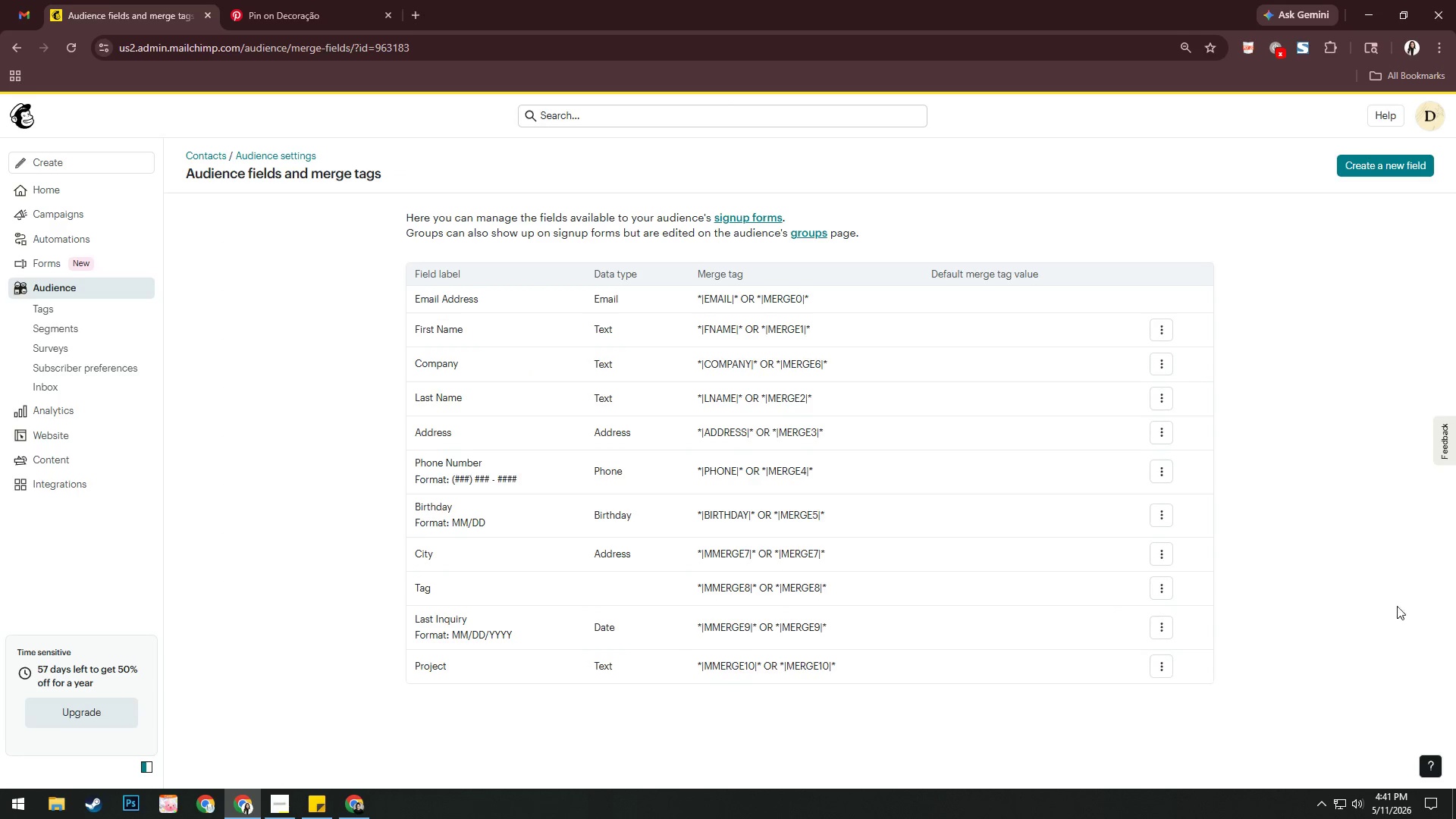 
wait(7.26)
 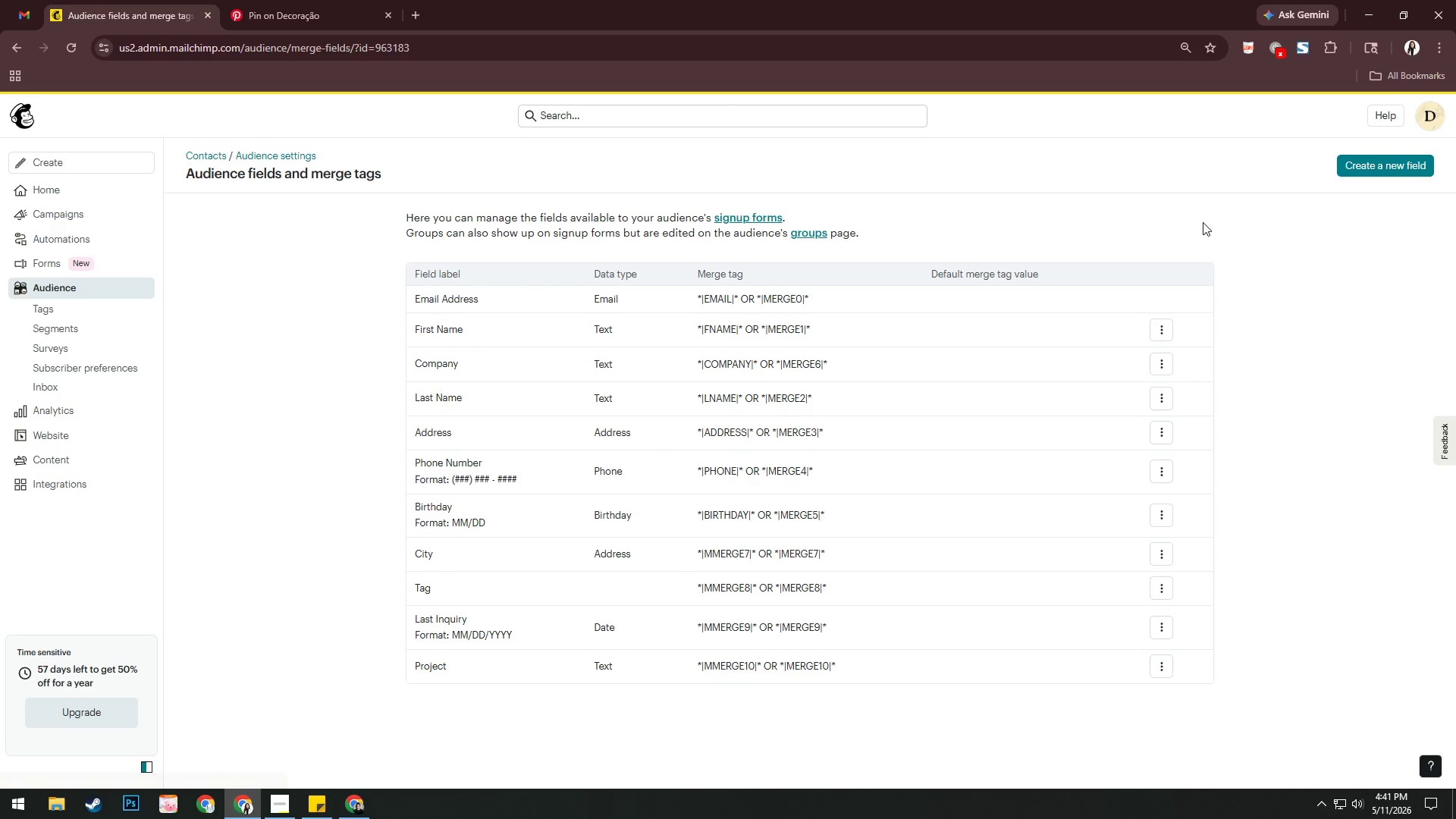 
left_click([1162, 554])
 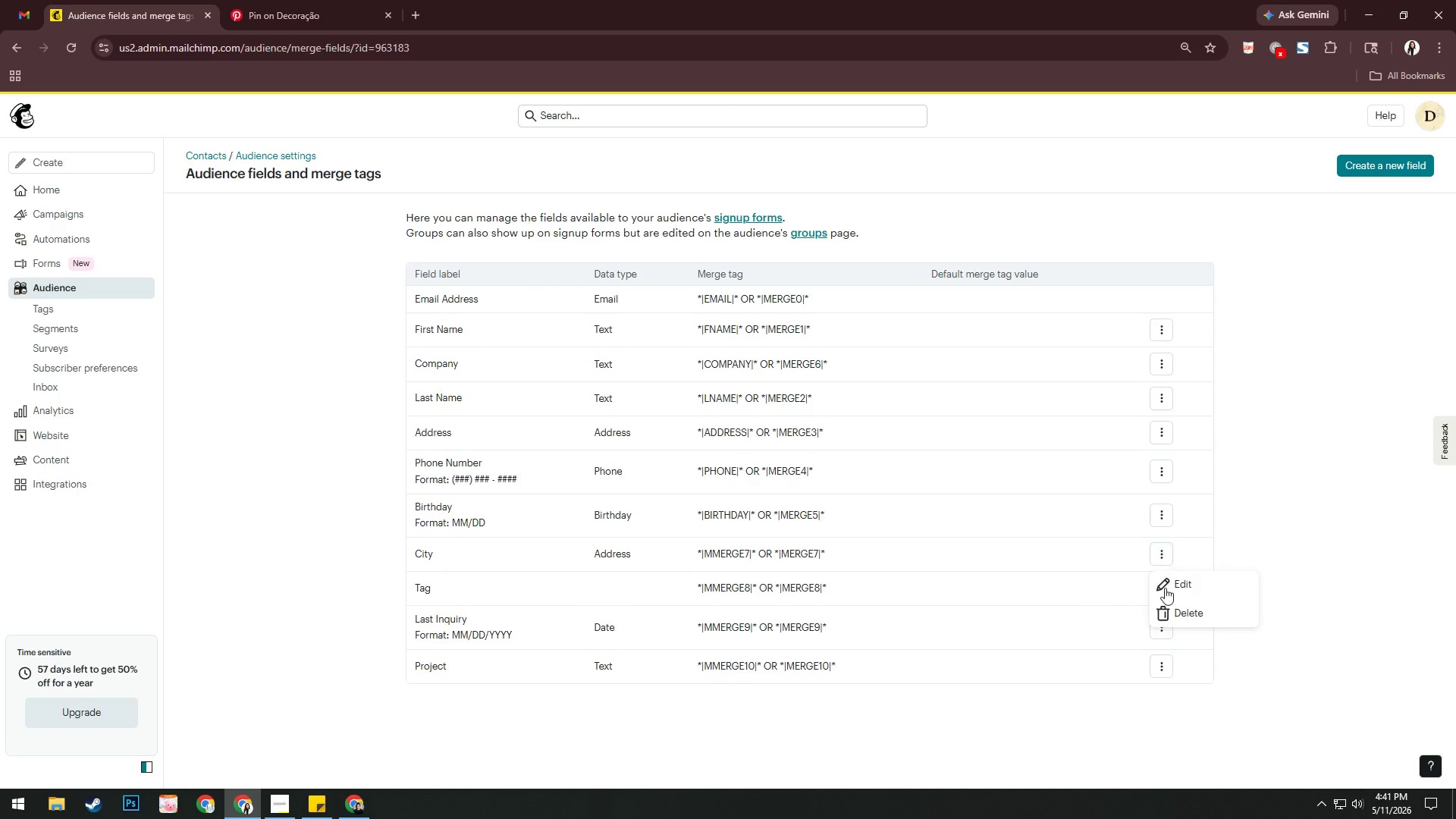 
left_click([1171, 616])
 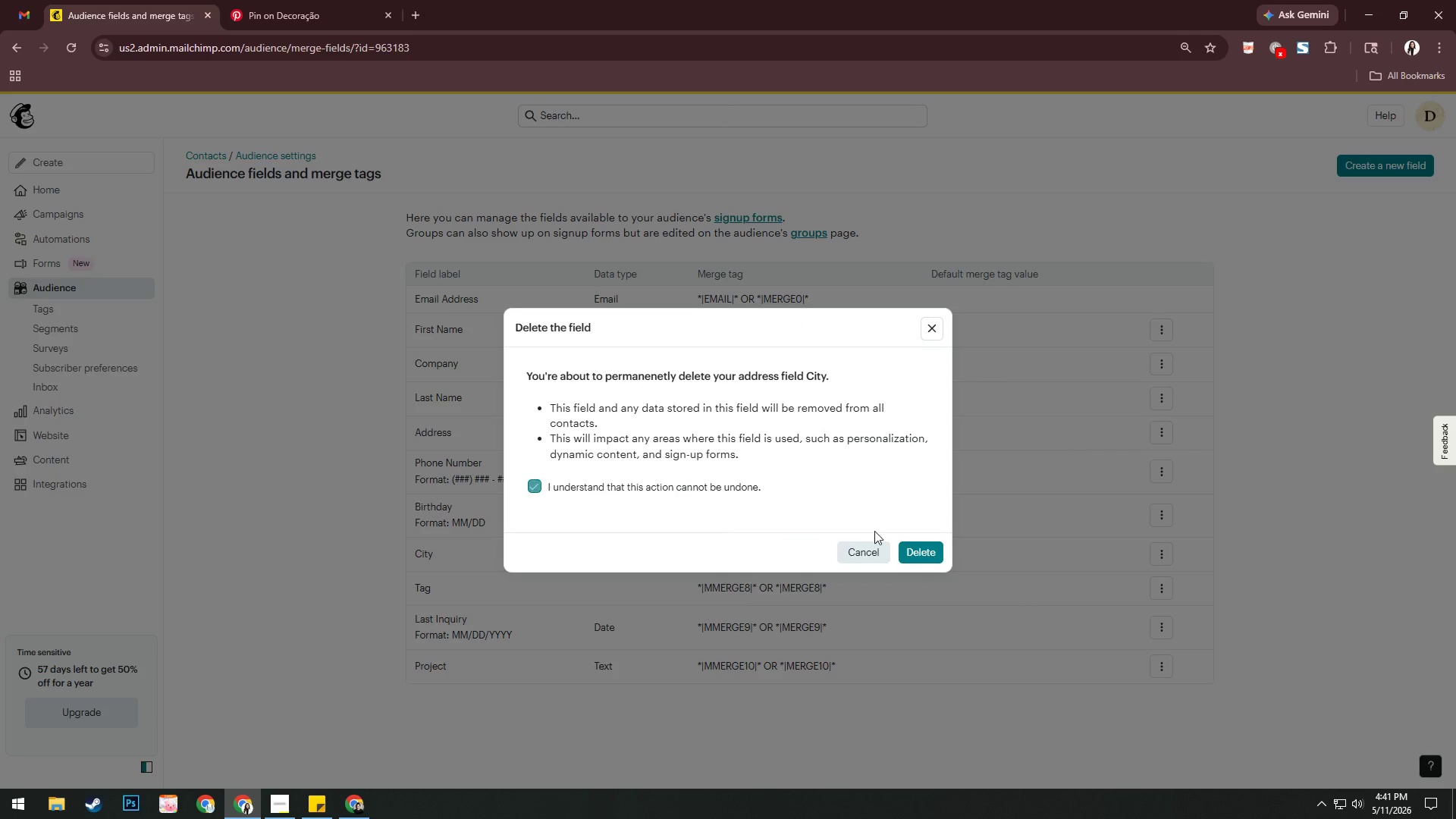 
left_click([931, 549])
 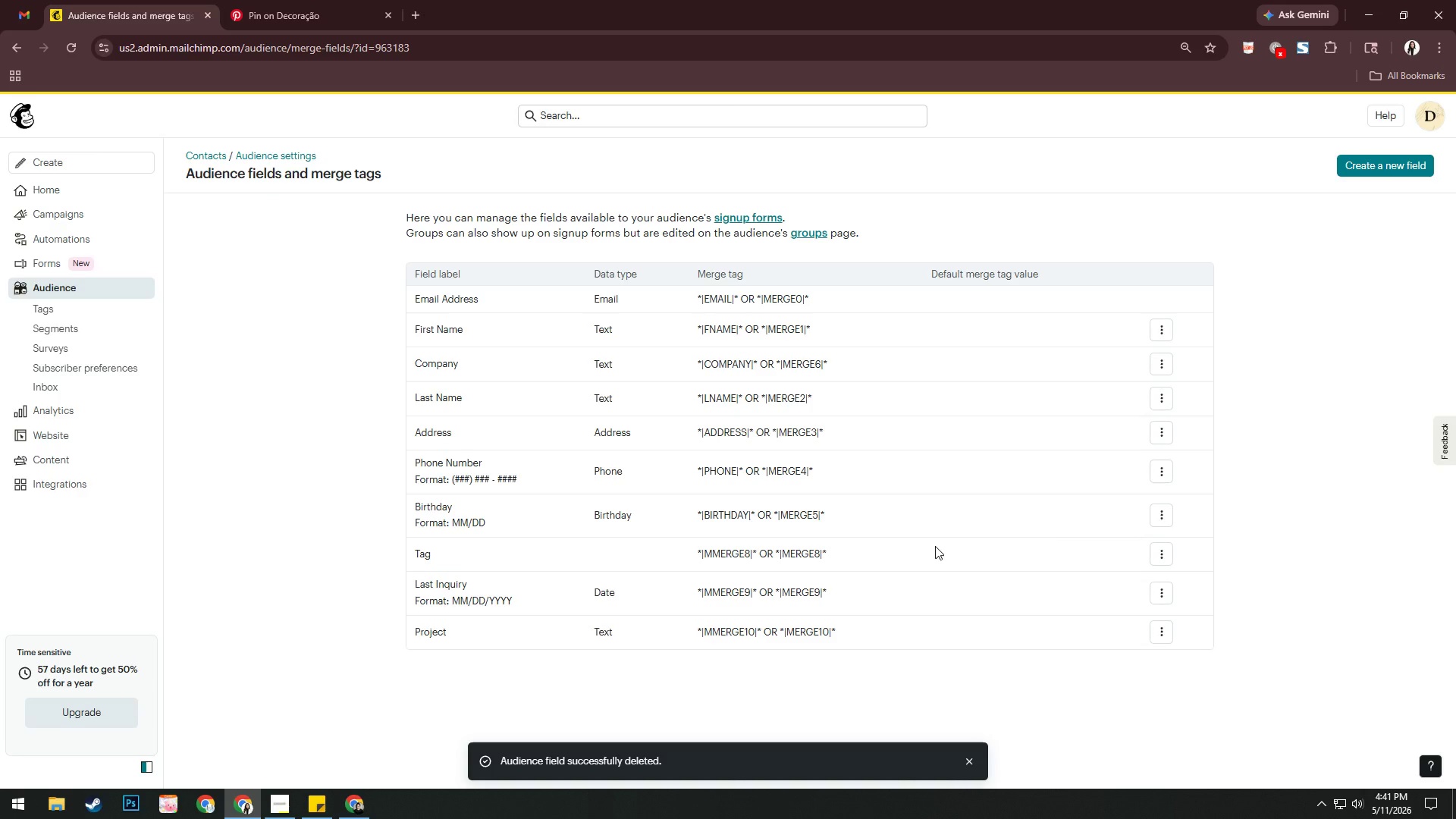 
left_click([1165, 555])
 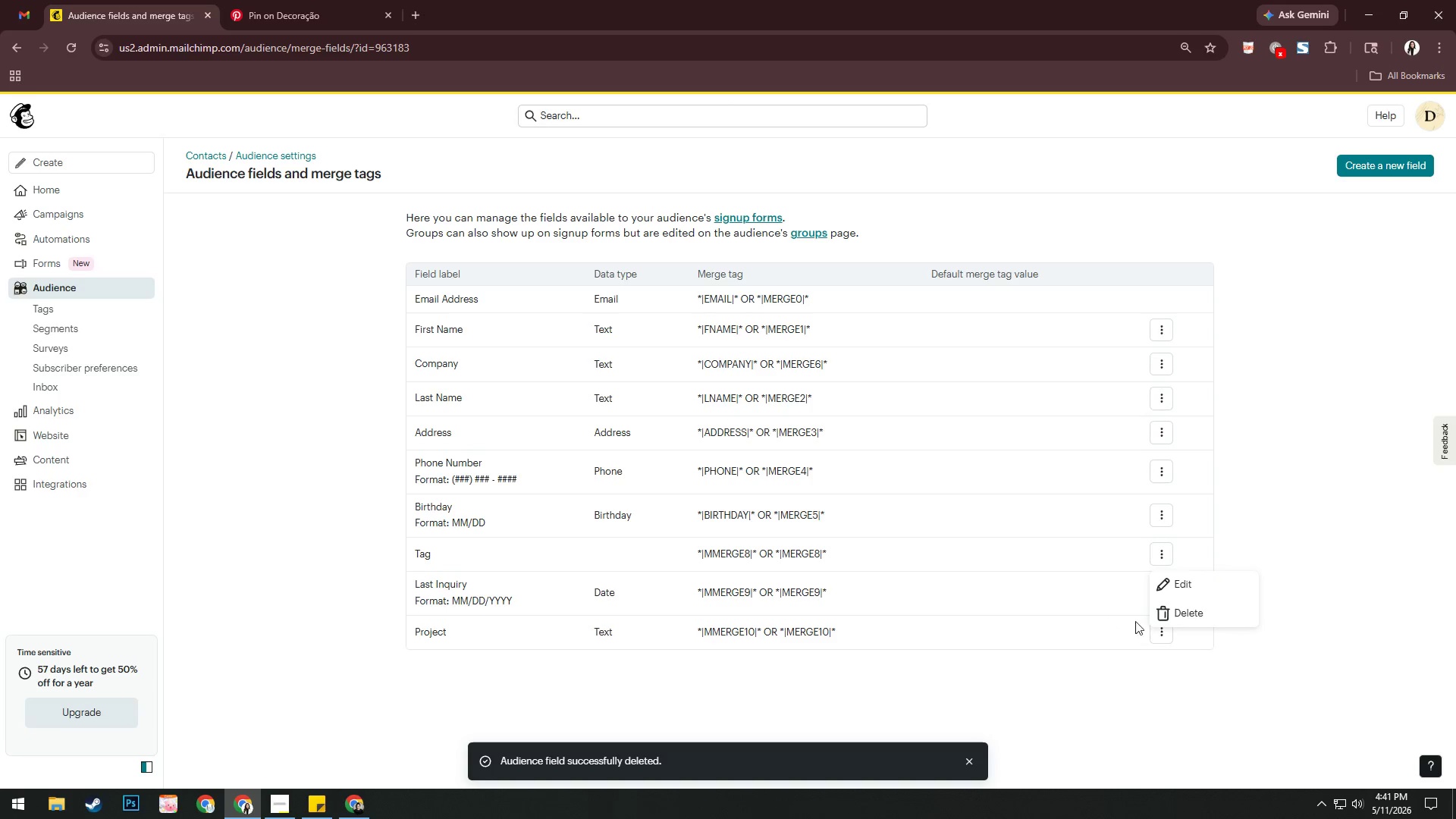 
left_click([1163, 612])
 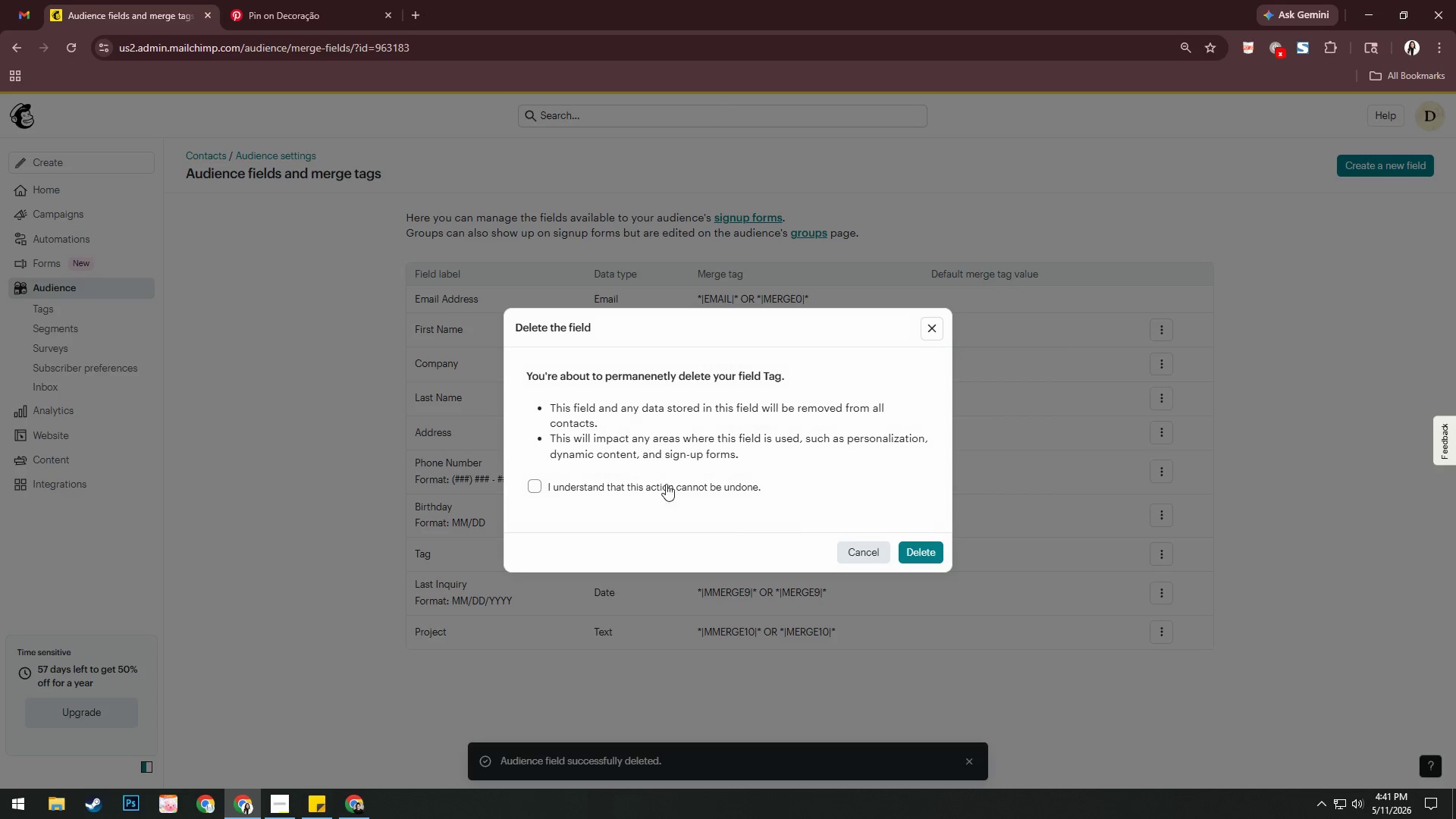 
left_click([654, 484])
 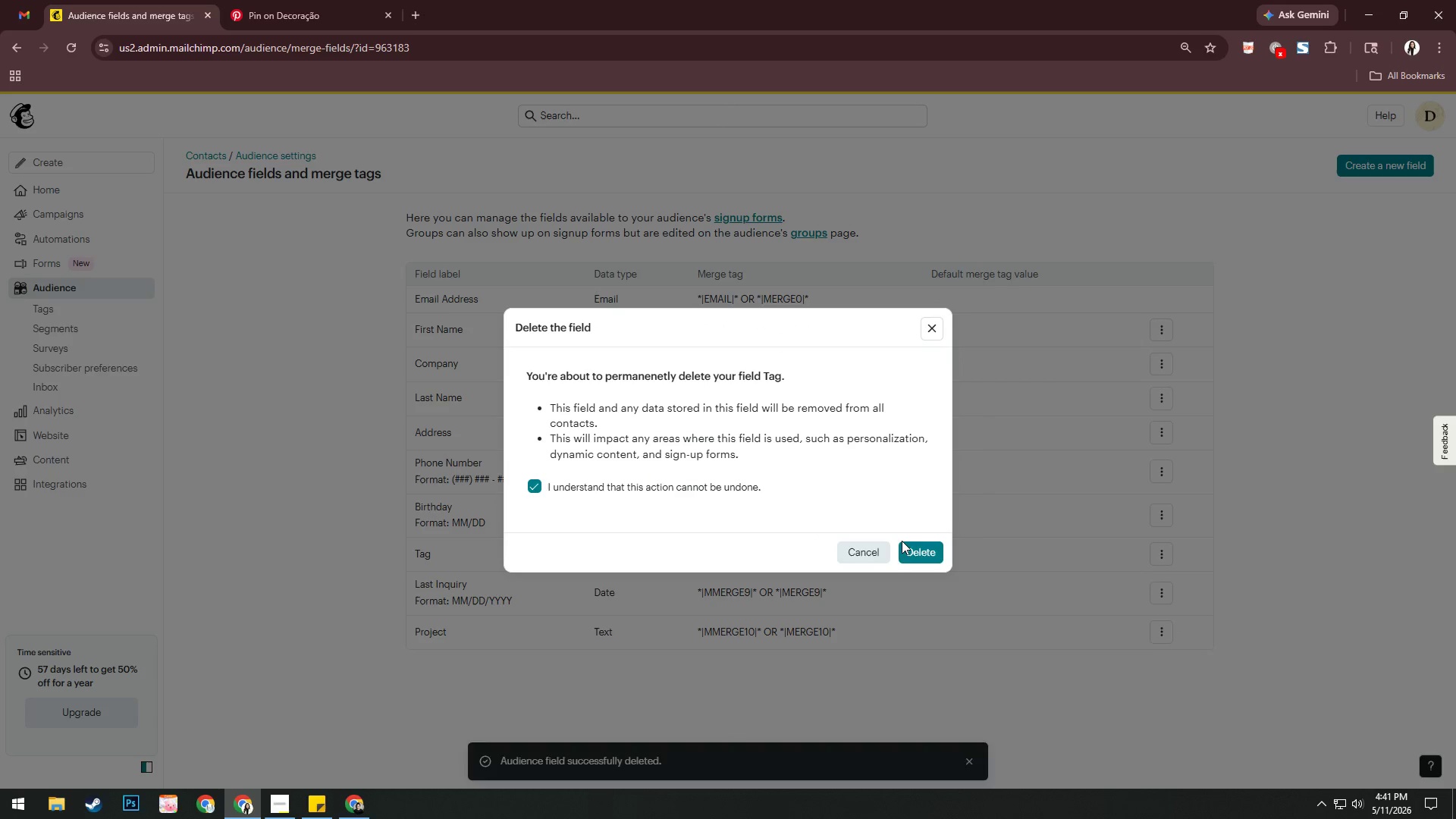 
left_click([918, 548])
 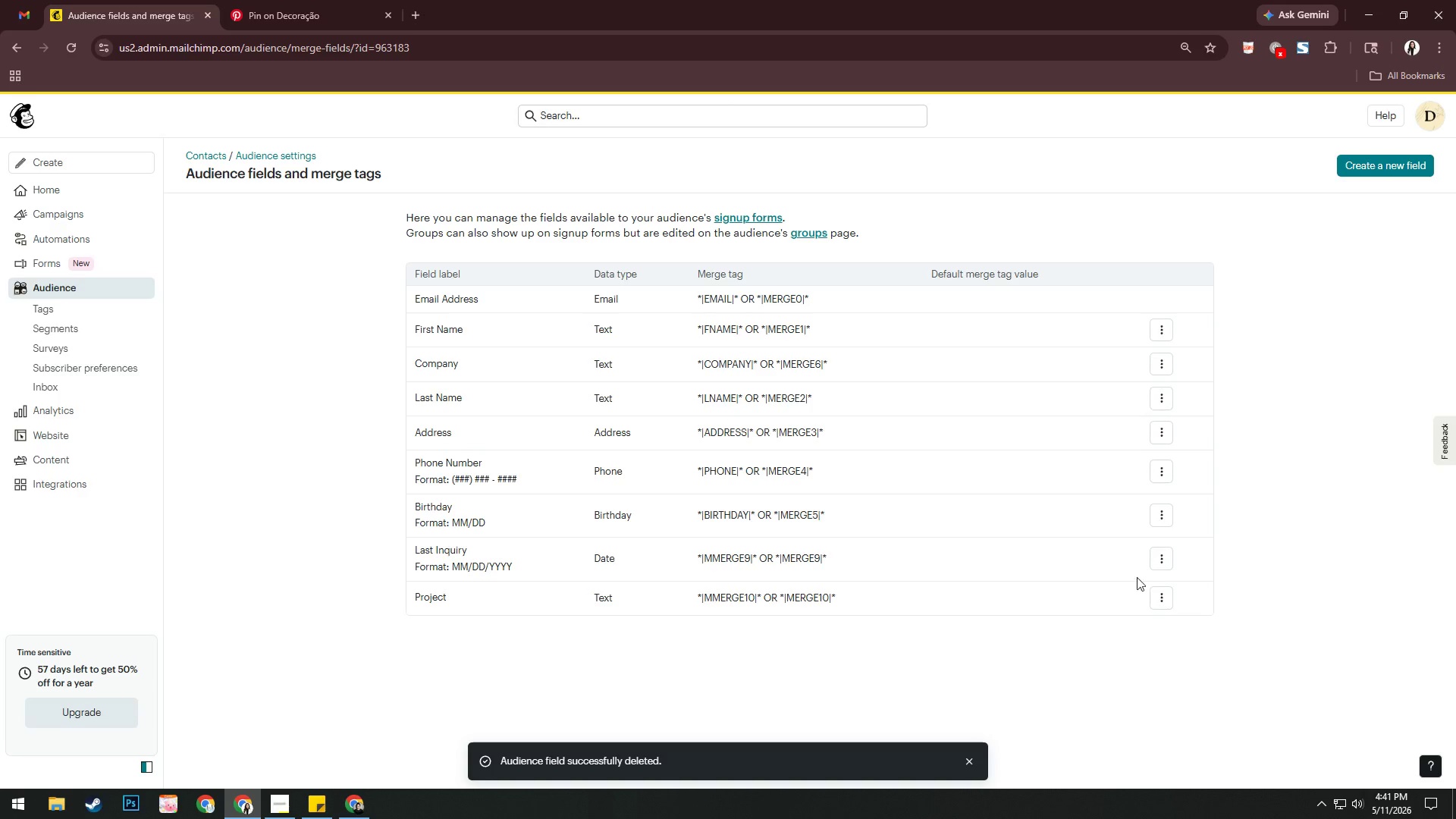 
left_click([1166, 562])
 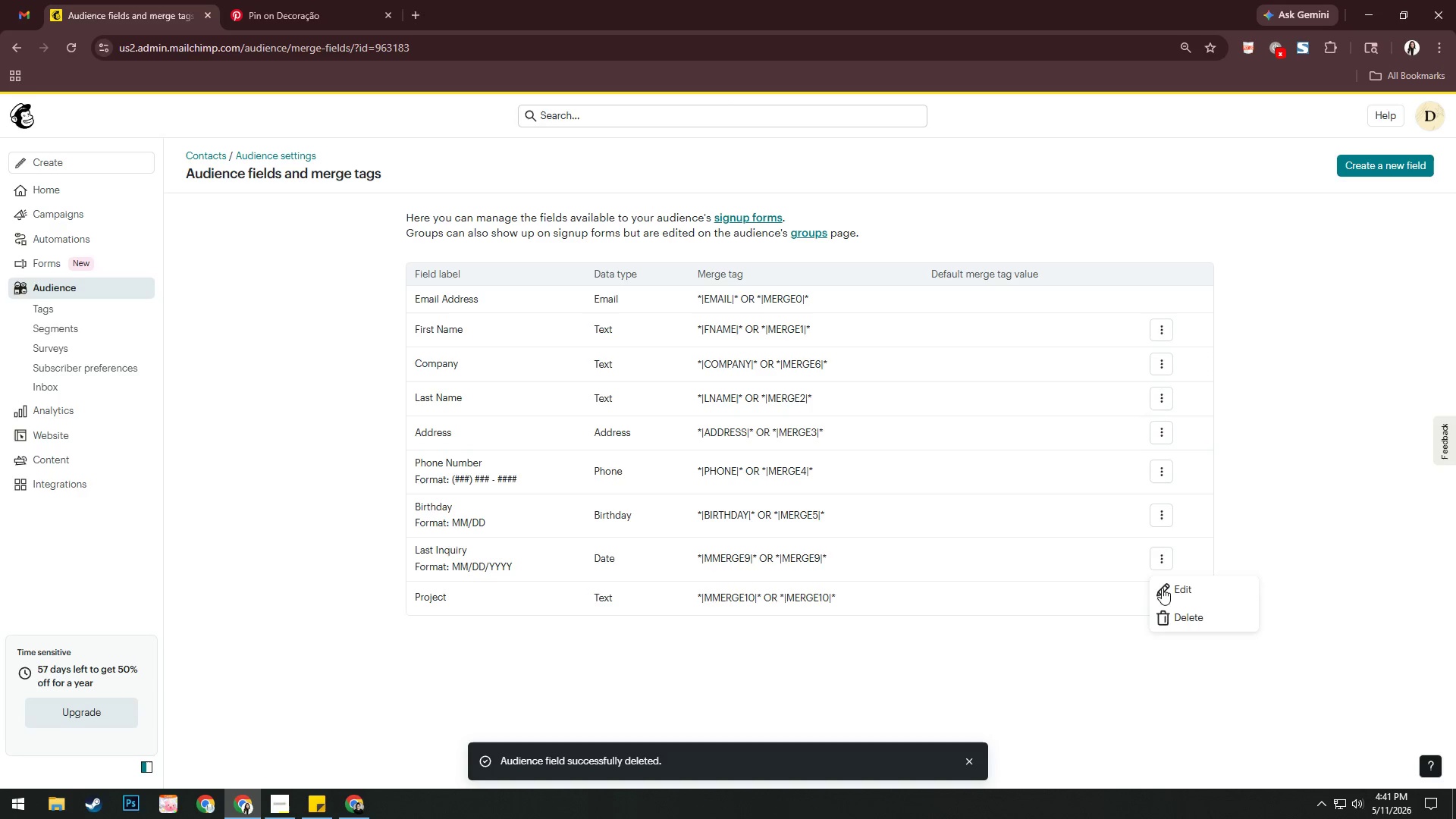 
left_click([1166, 613])
 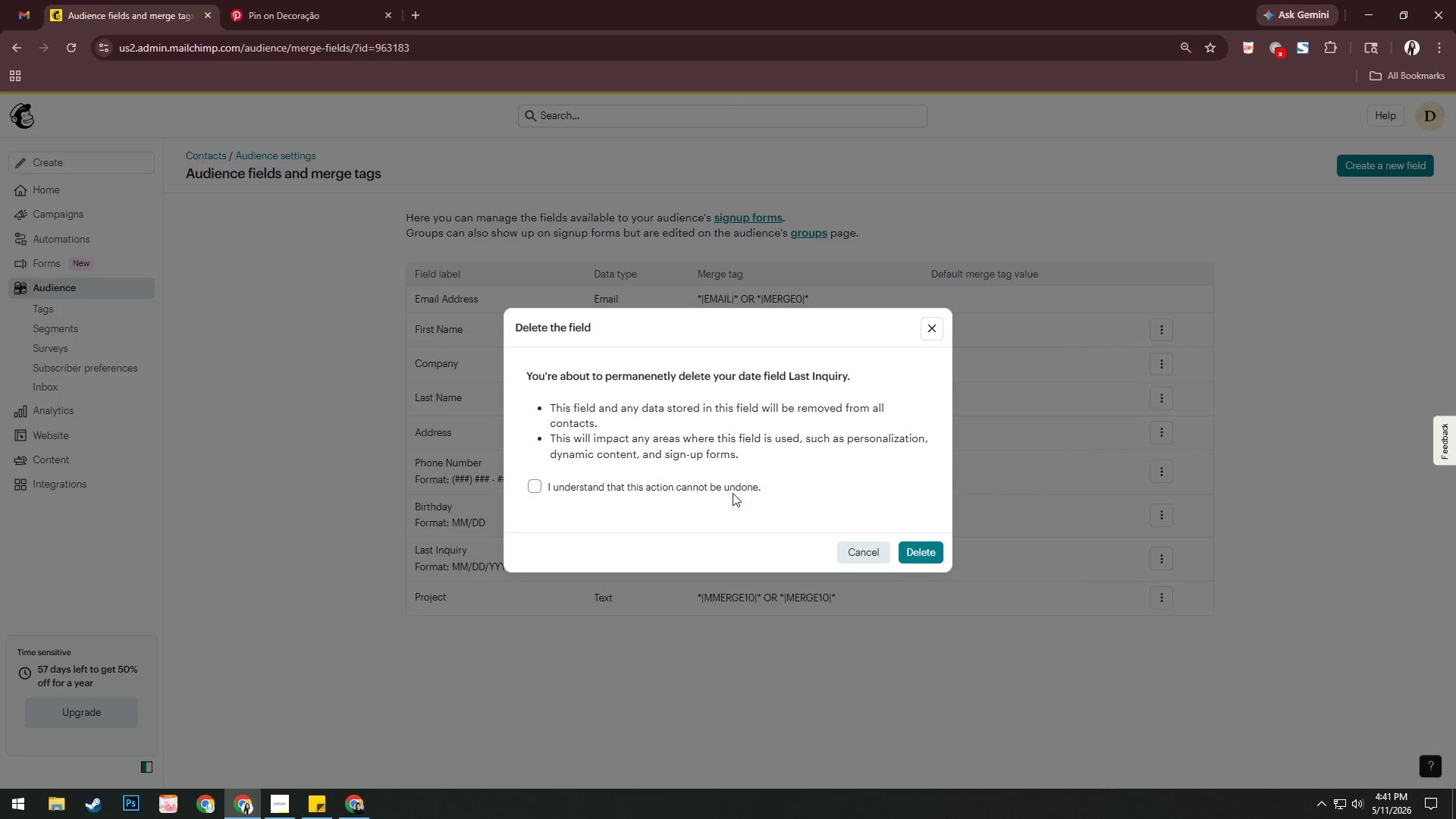 
double_click([730, 485])
 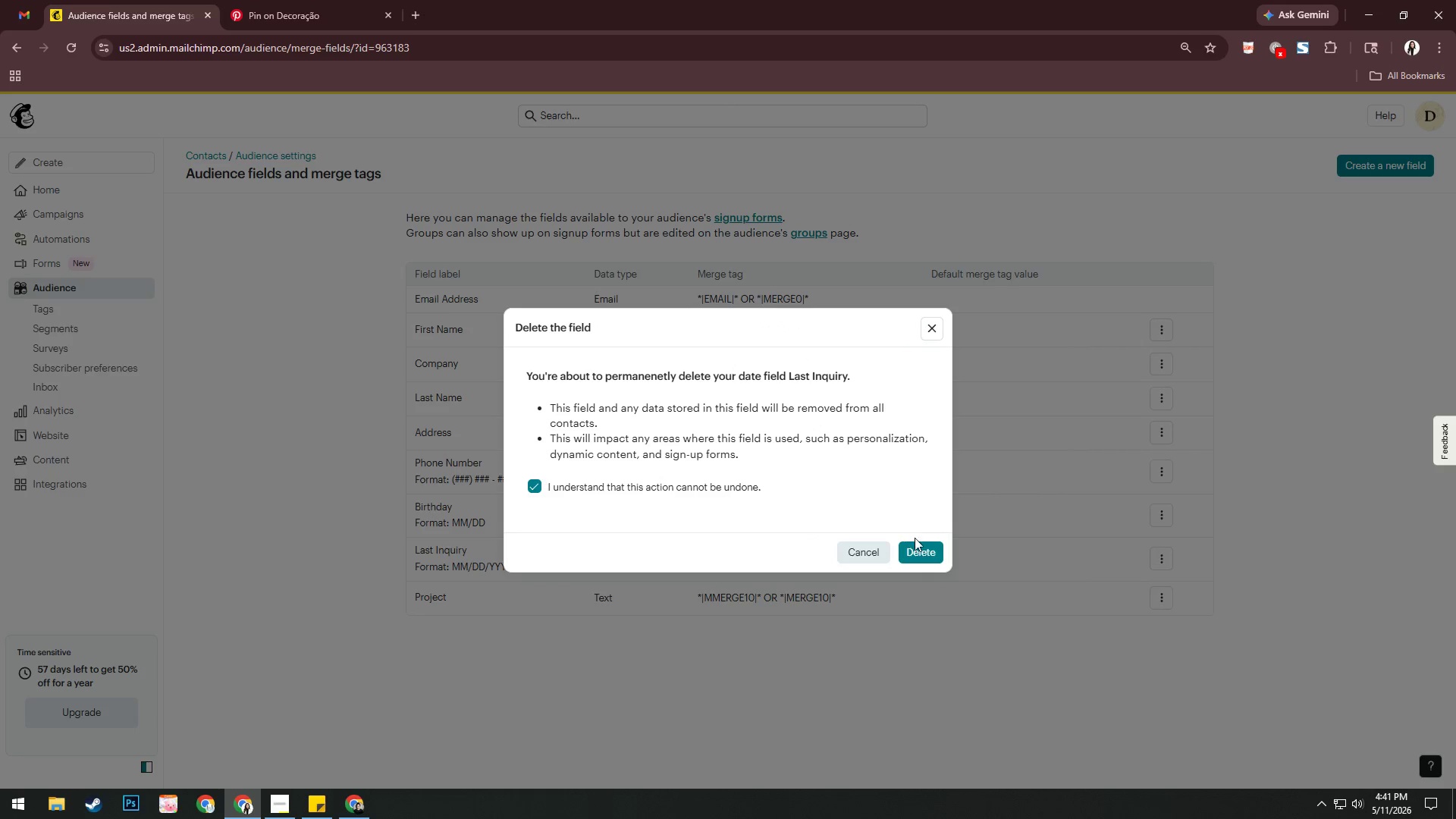 
left_click([922, 548])
 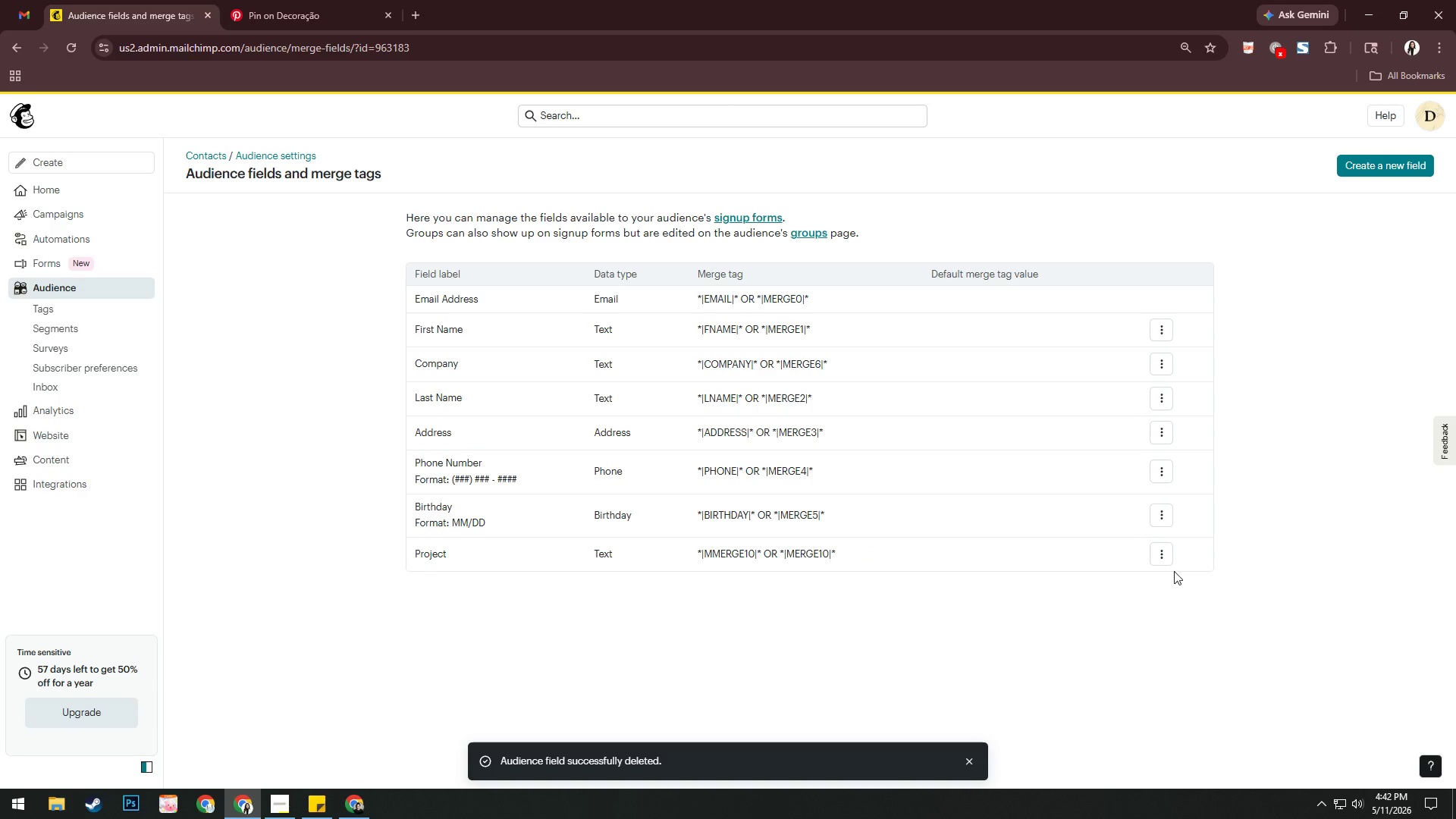 
left_click([1167, 560])
 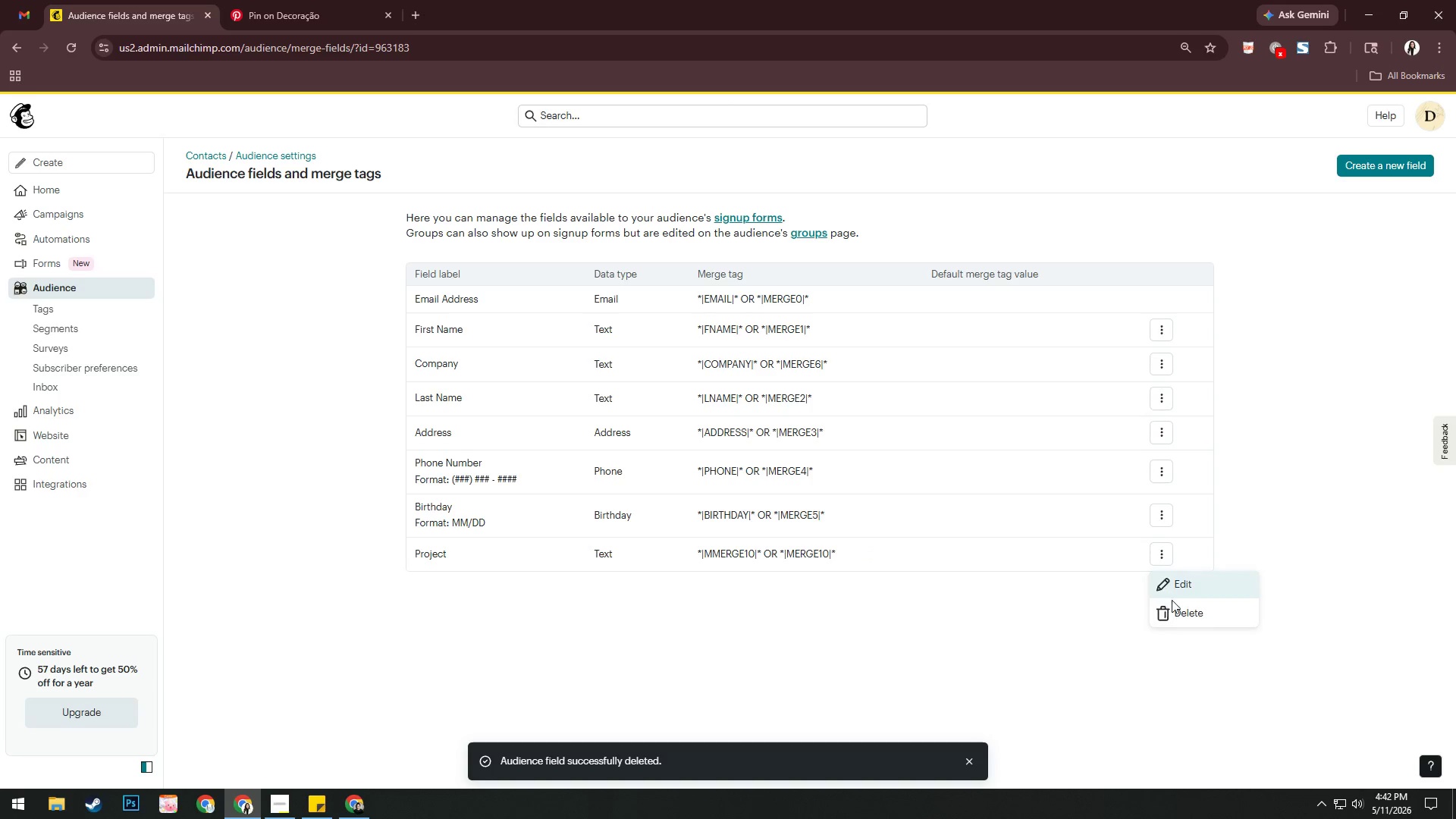 
left_click([1176, 609])
 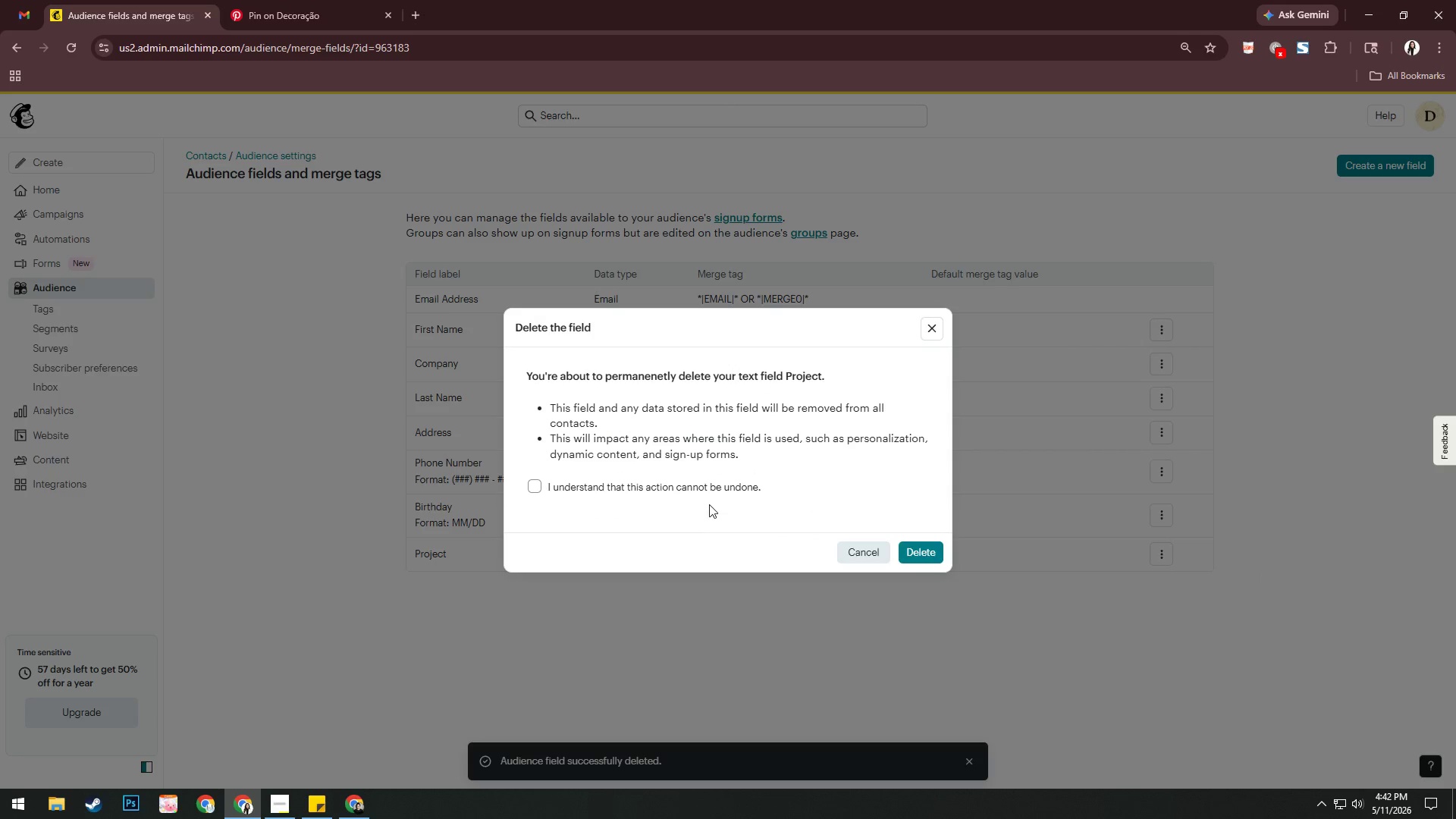 
left_click([711, 492])
 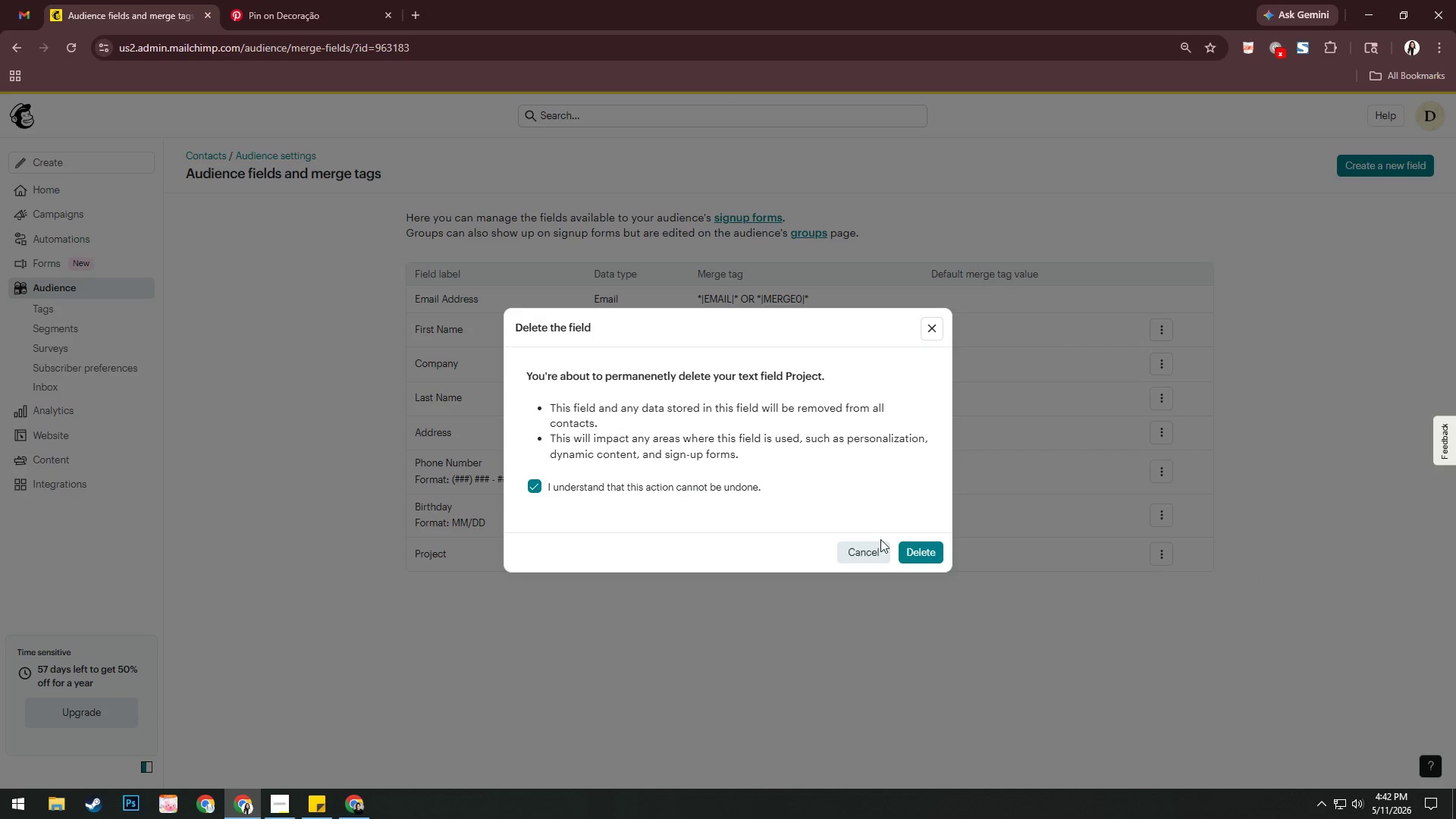 
left_click([915, 544])
 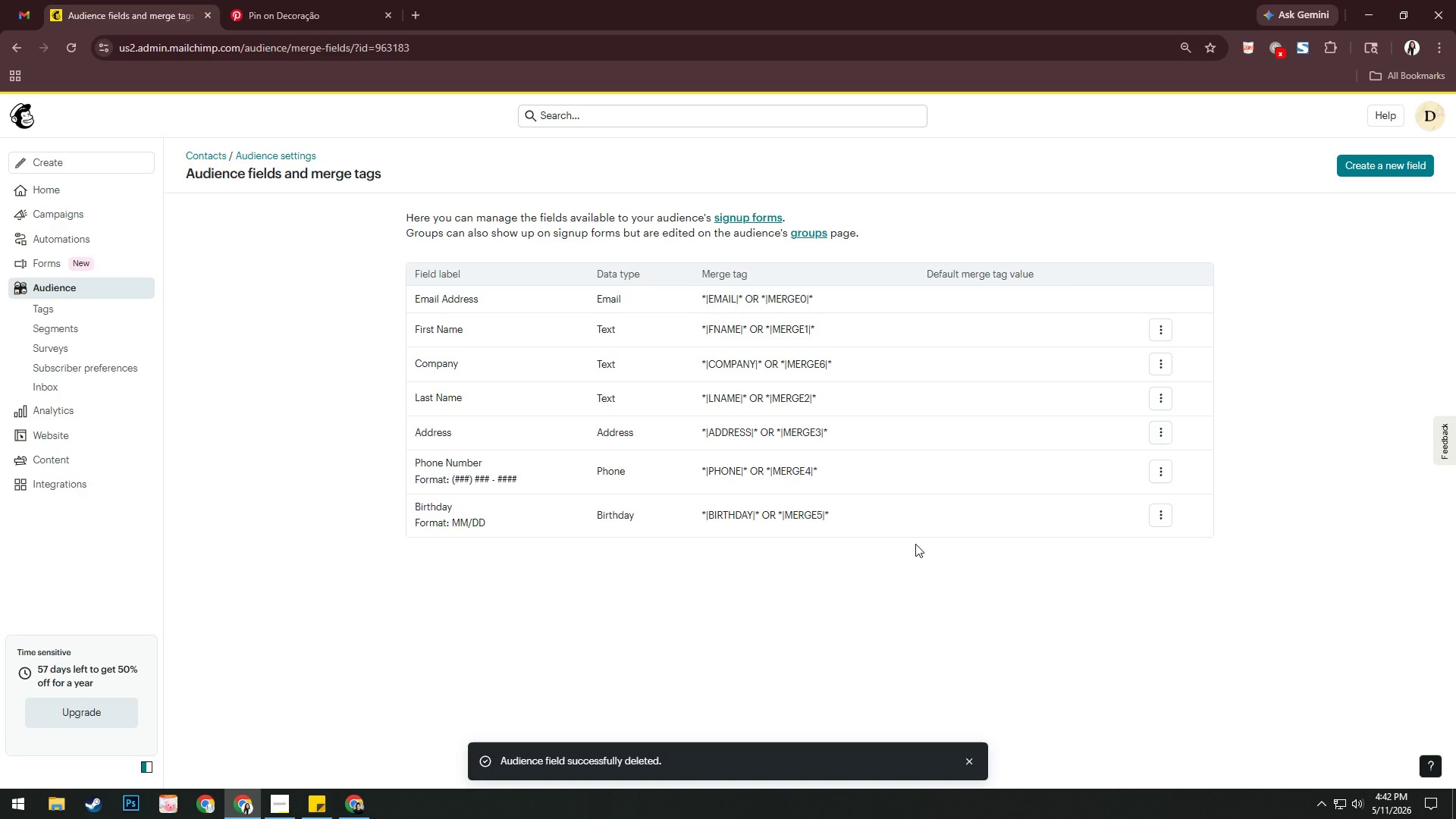 
wait(5.31)
 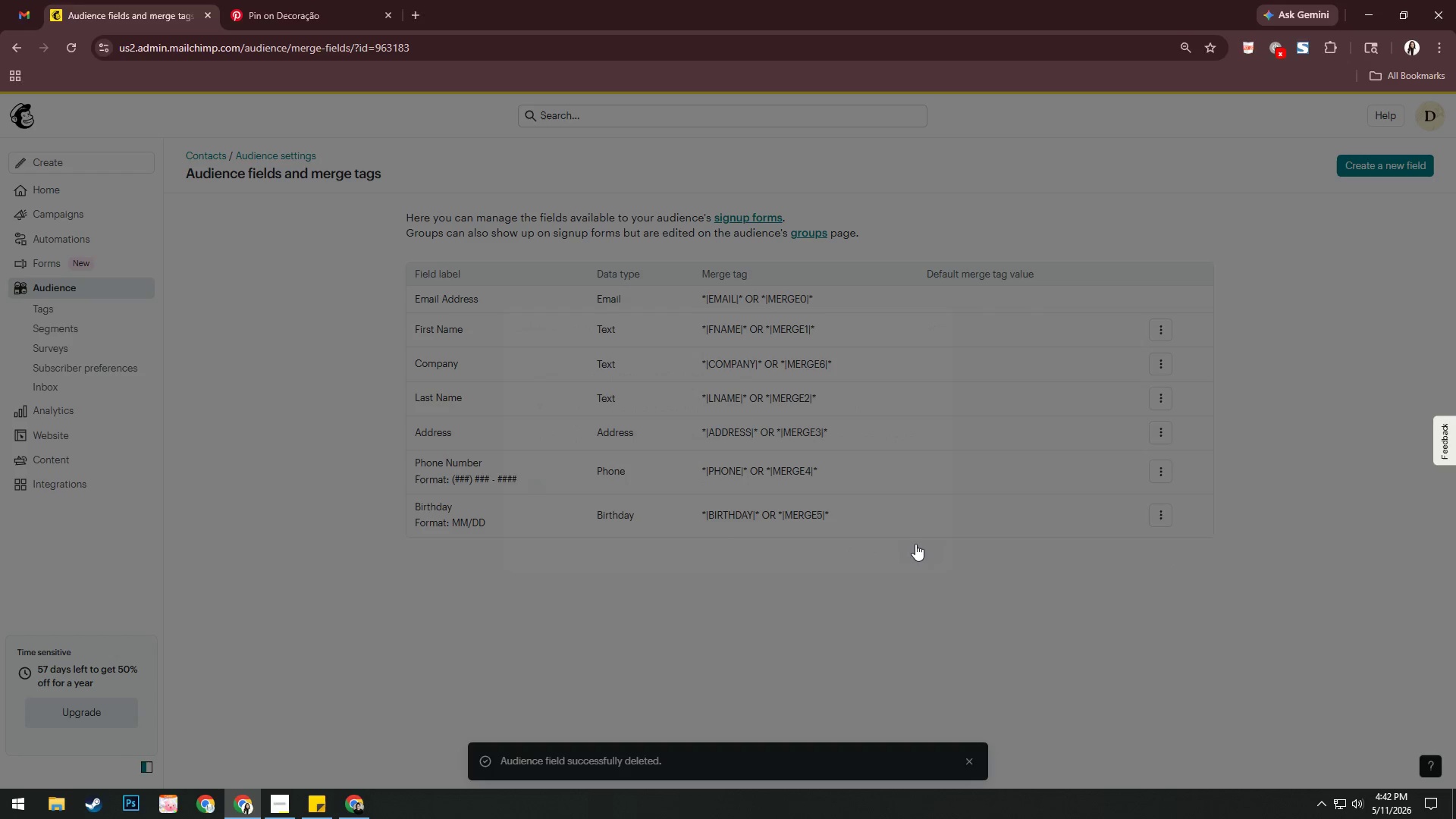 
mouse_move([104, 315])
 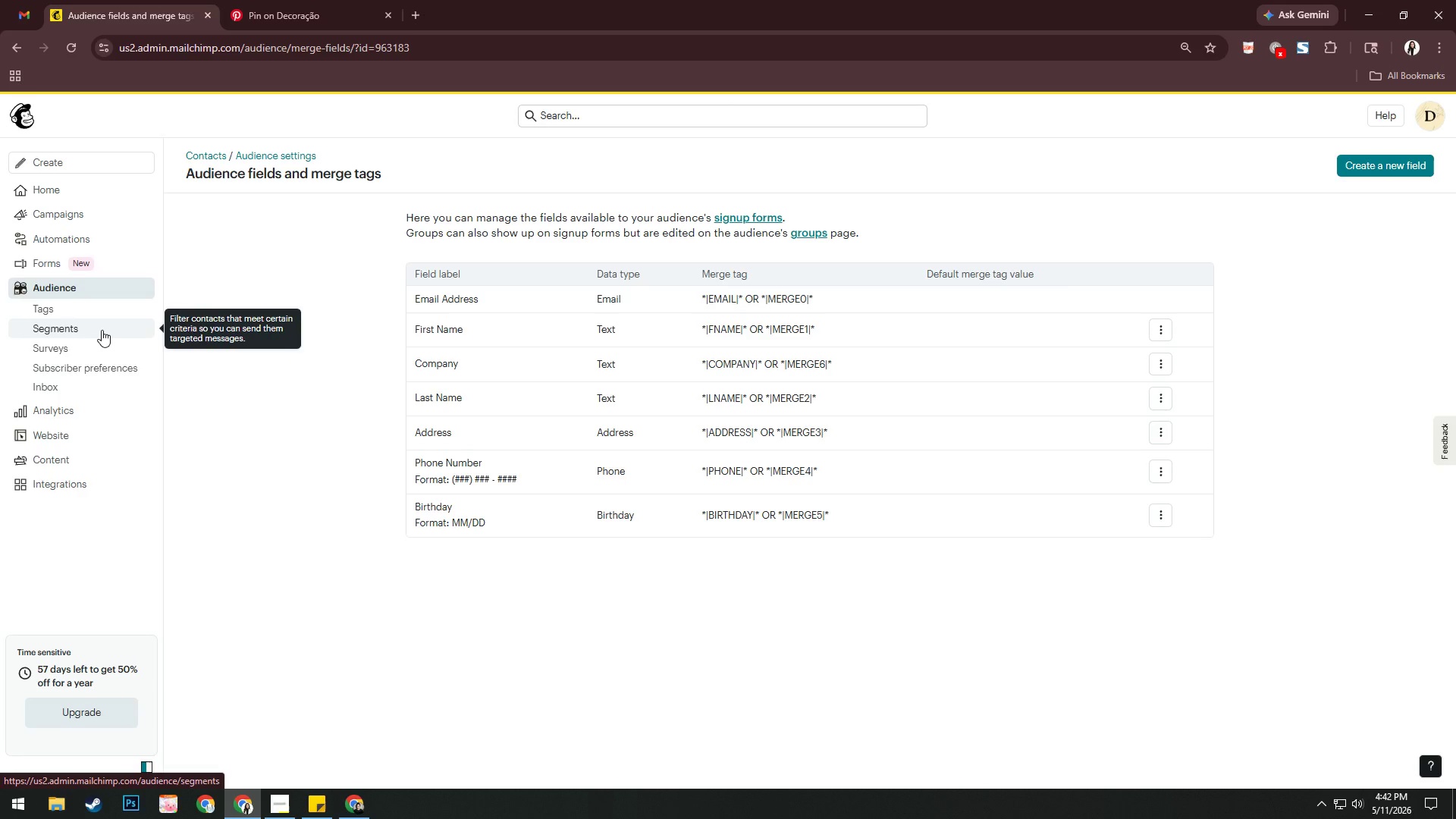 
left_click([102, 330])
 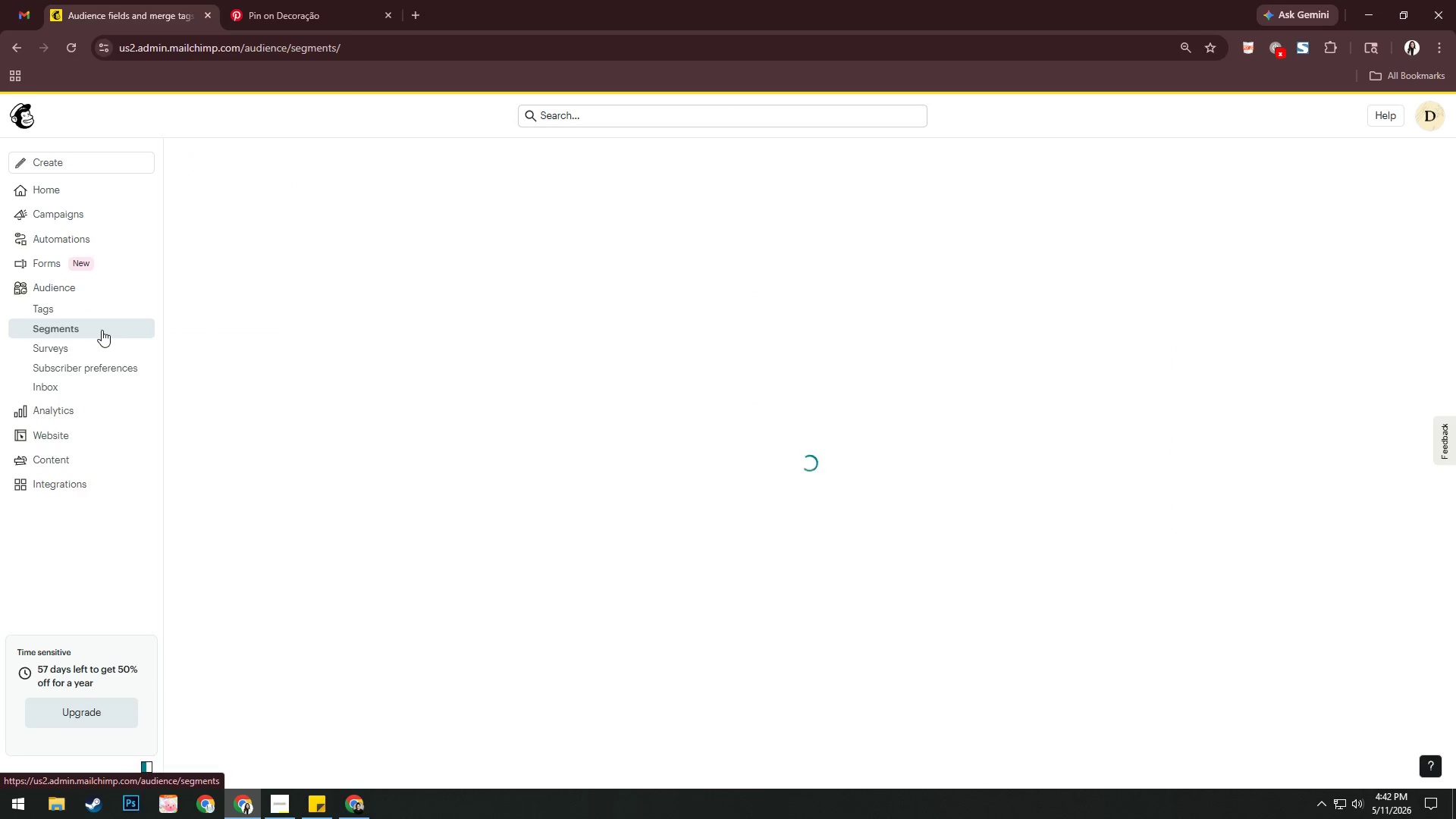 
left_click([107, 312])
 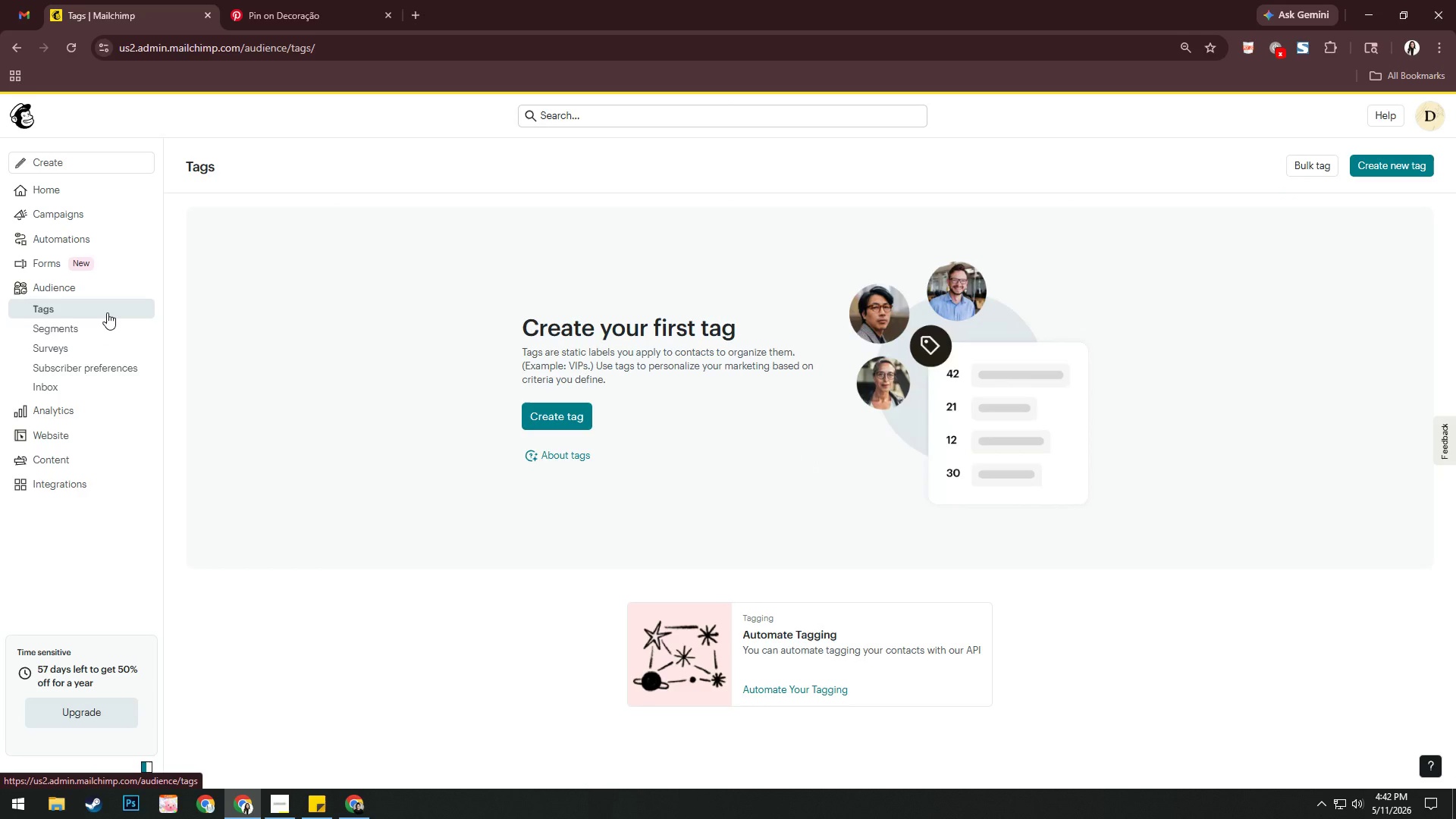 
wait(8.61)
 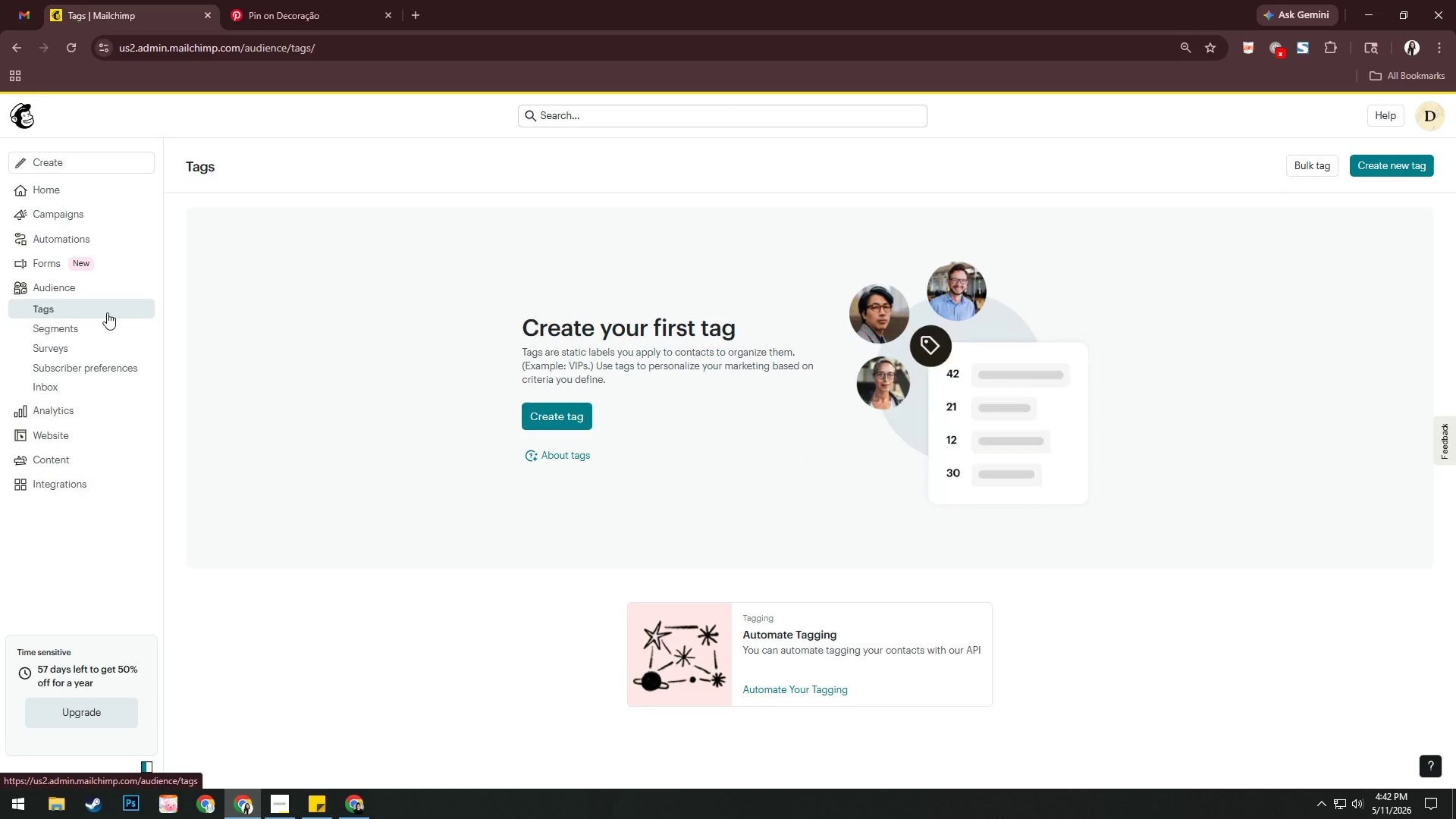 
left_click([137, 296])
 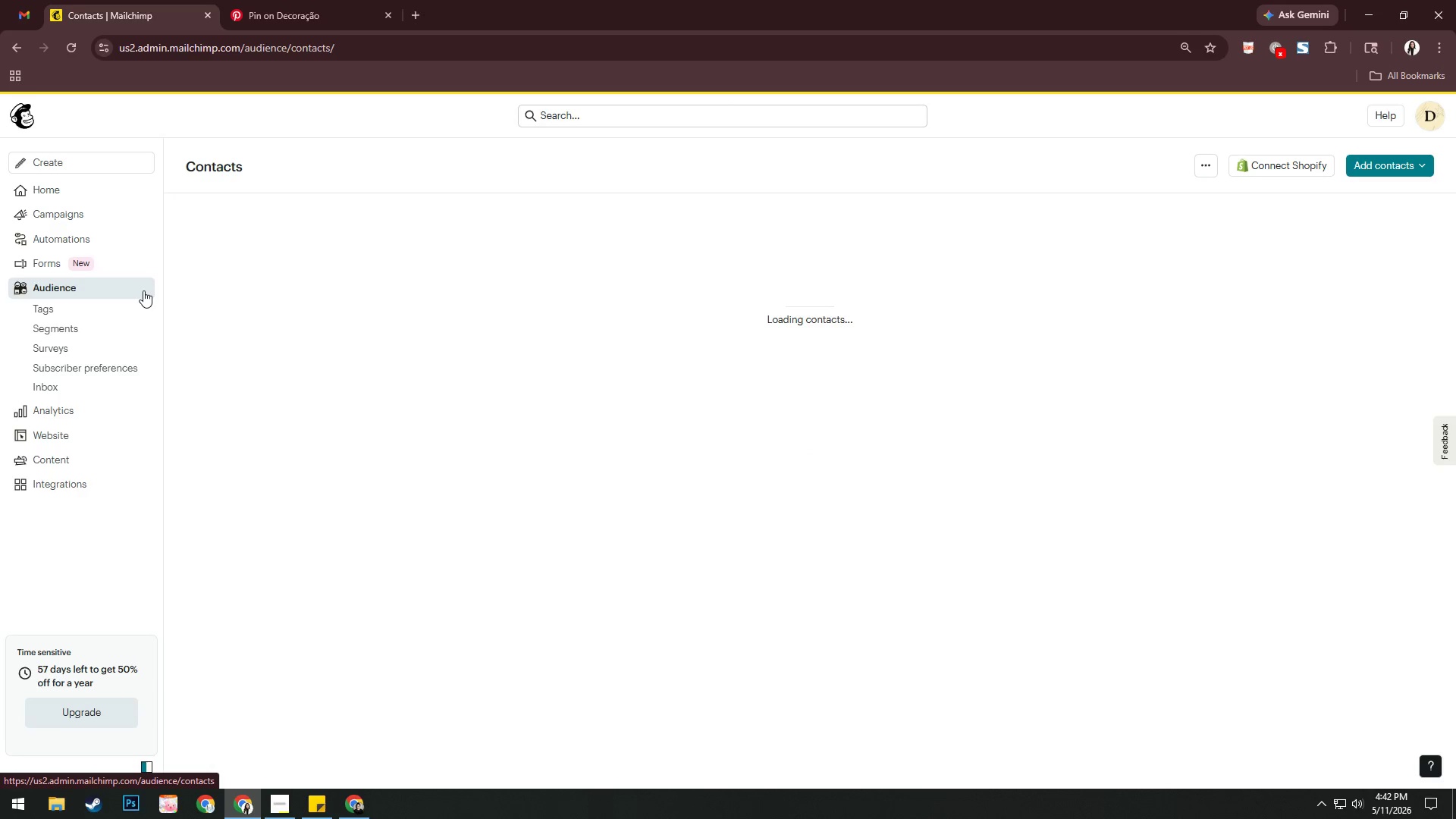 
key(Alt+AltLeft)
 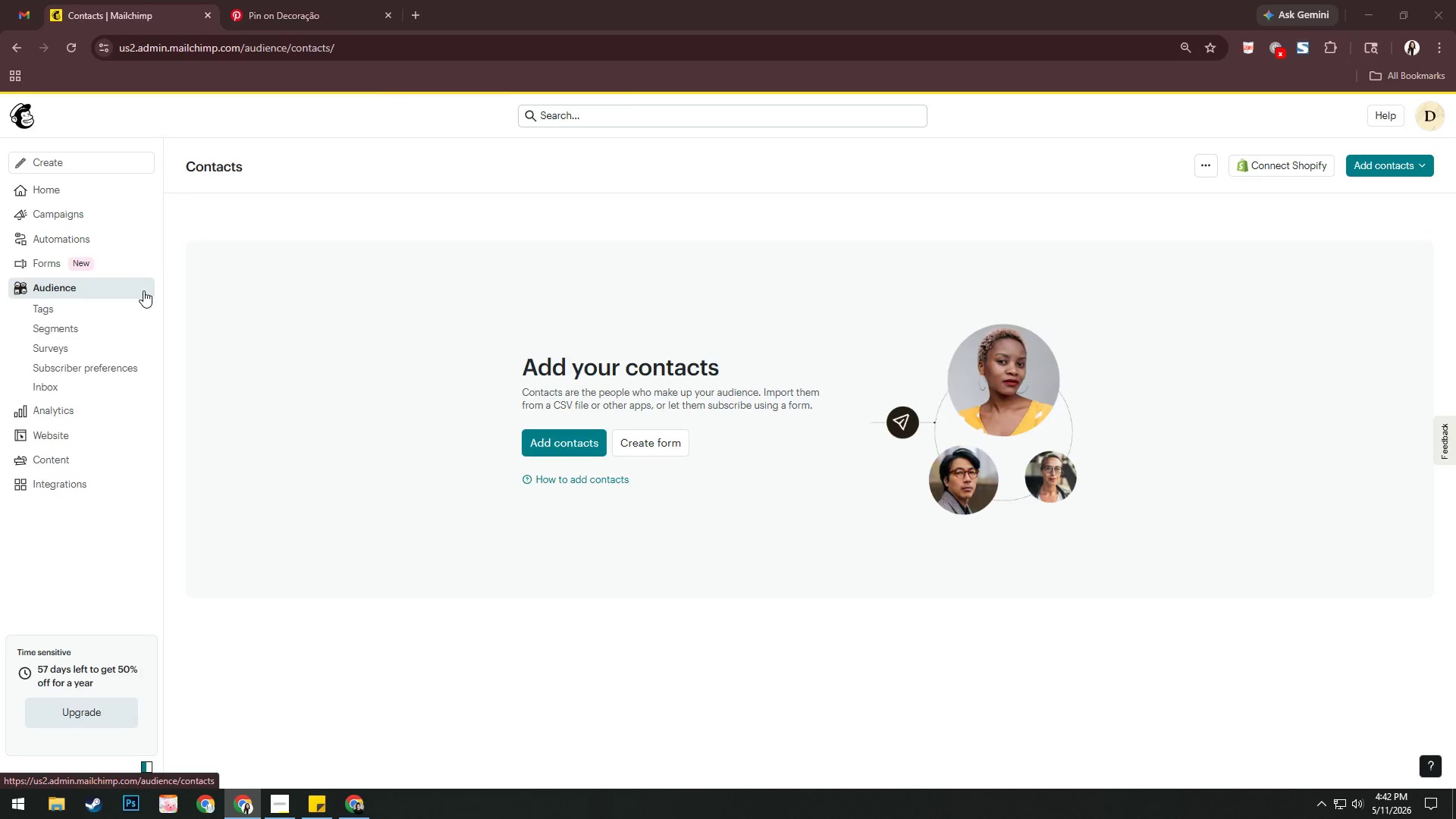 
key(Alt+Tab)